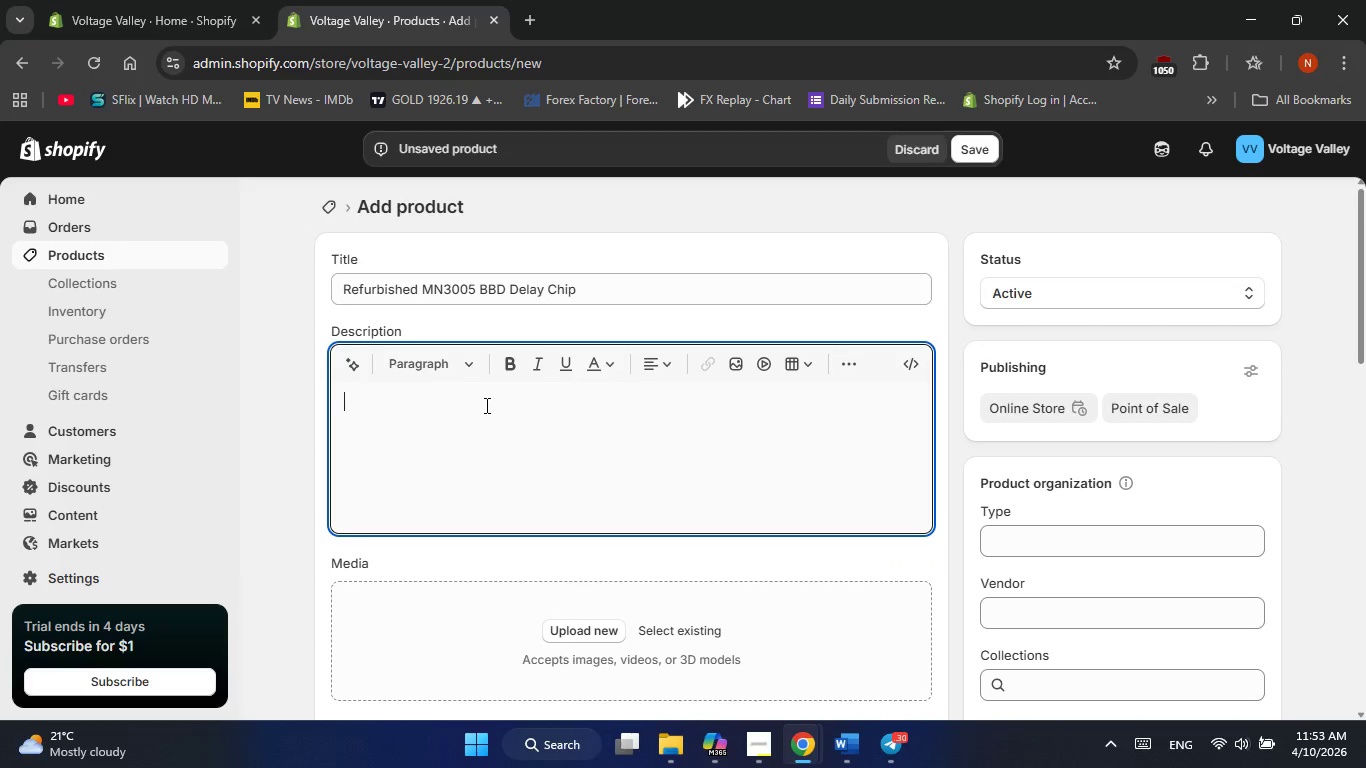 
right_click([485, 405])
 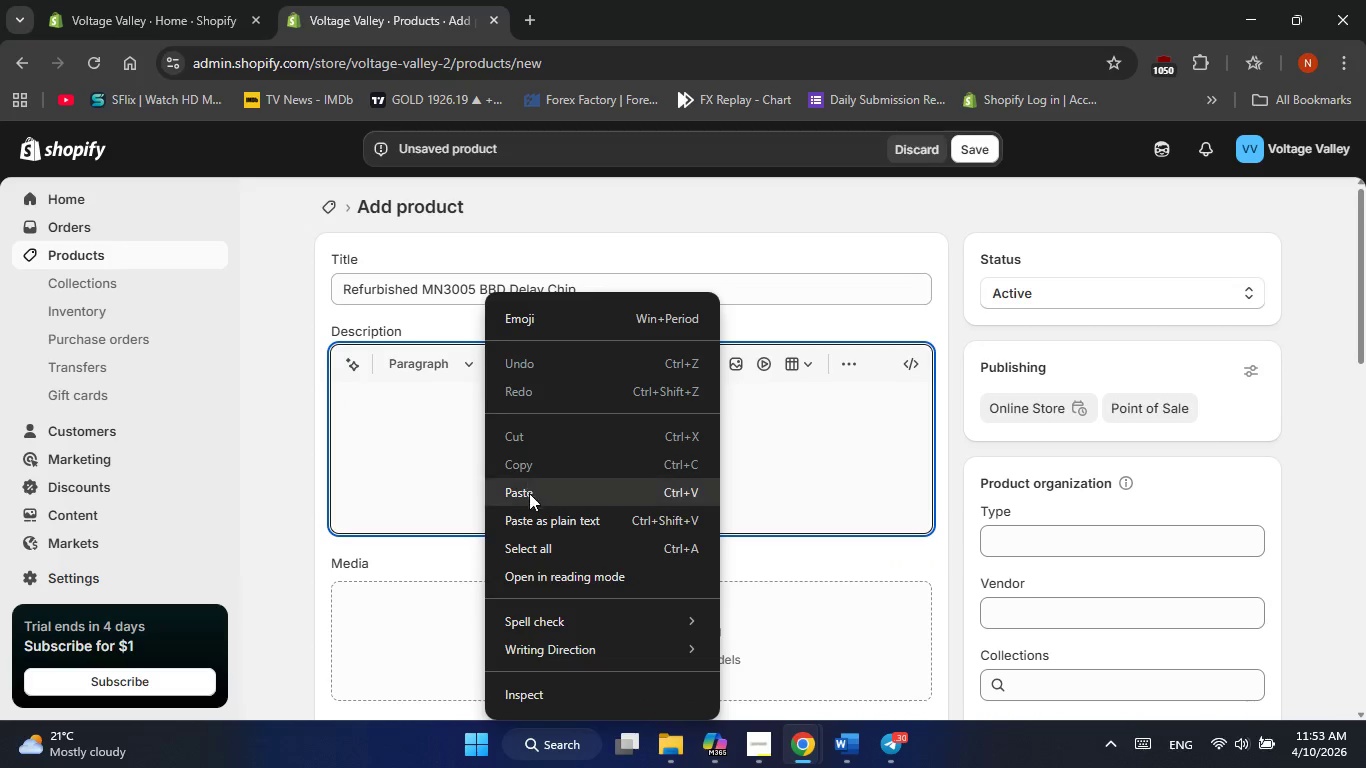 
left_click([530, 497])
 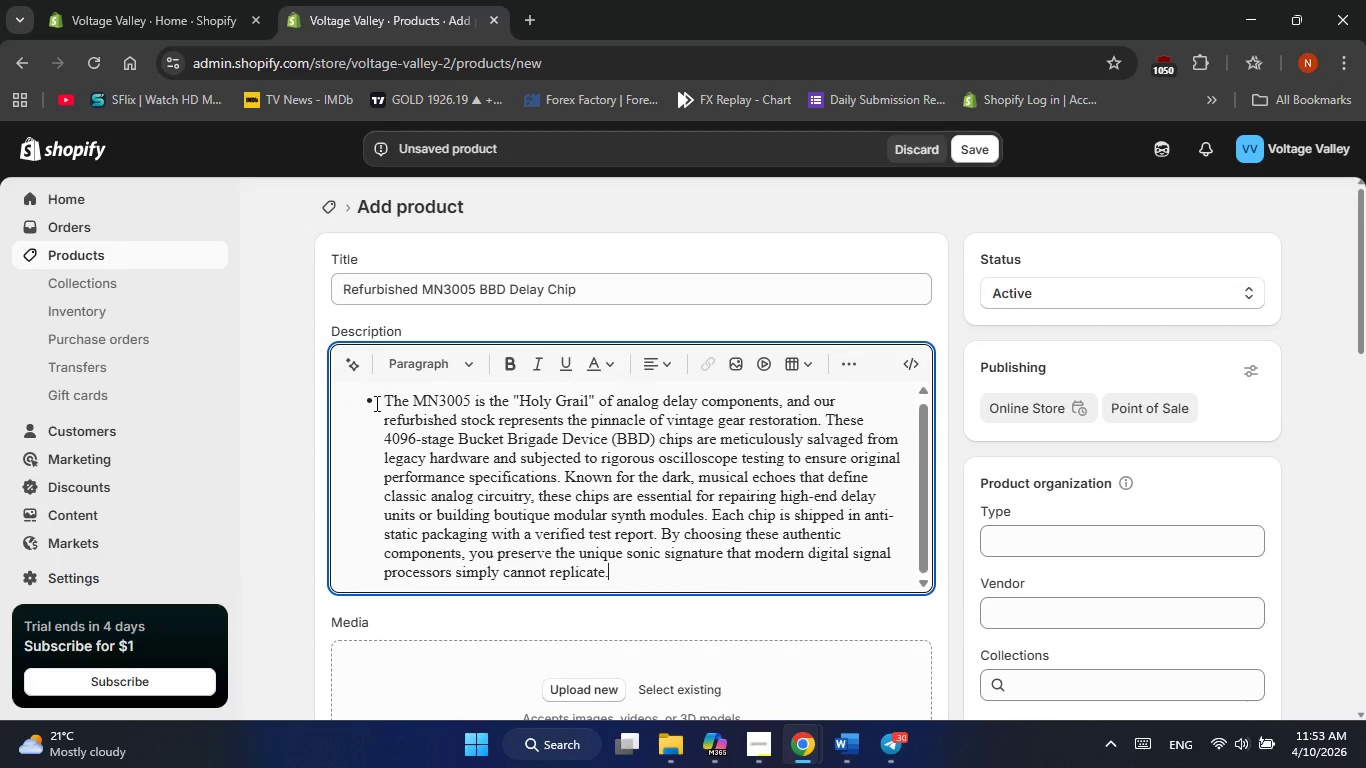 
left_click([383, 402])
 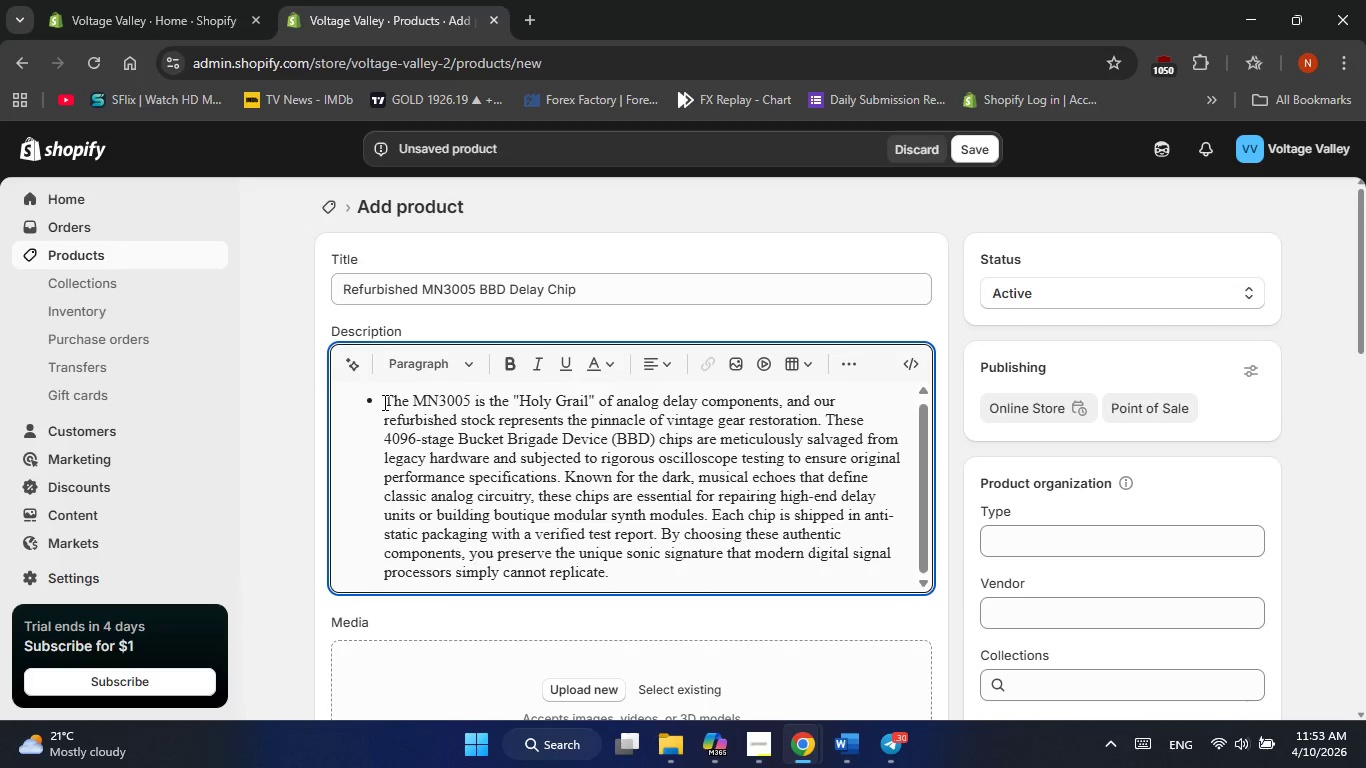 
key(Backspace)
 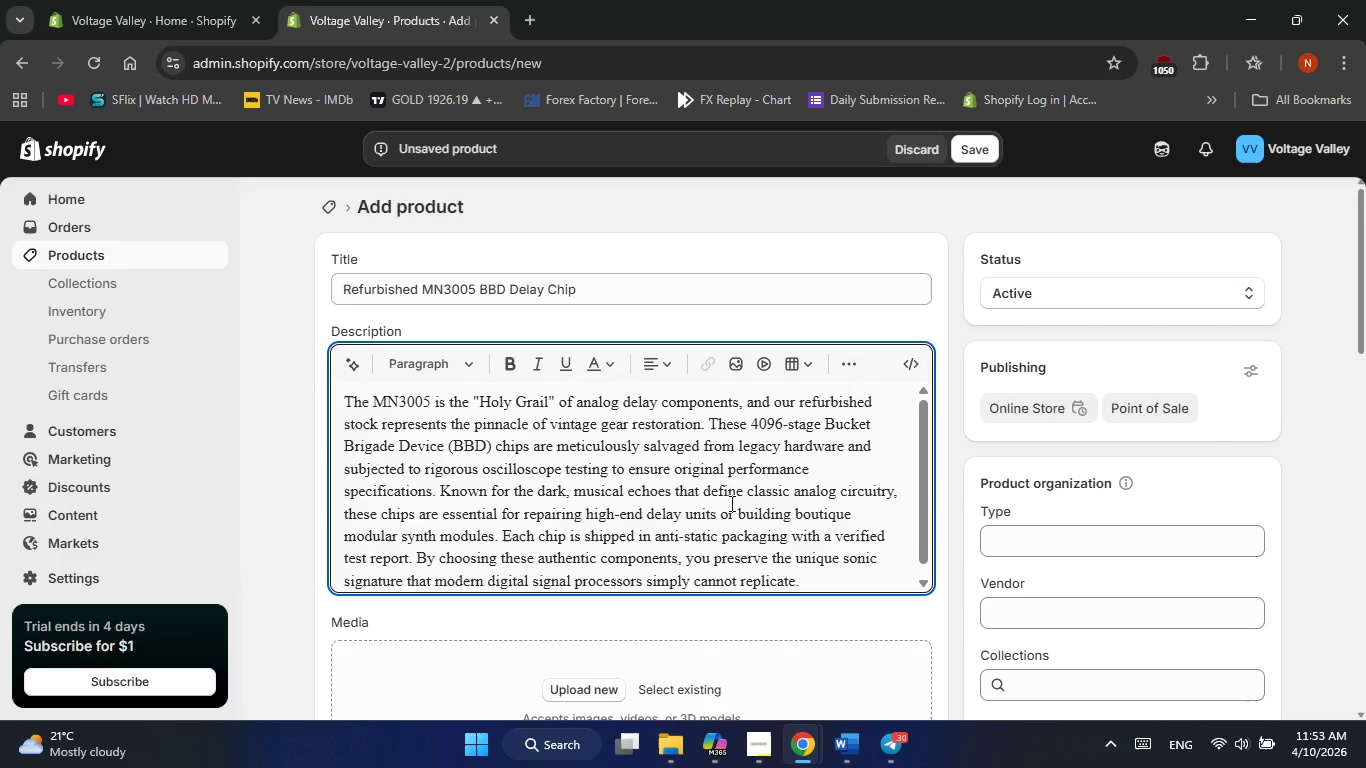 
scroll: coordinate [975, 496], scroll_direction: down, amount: 7.0
 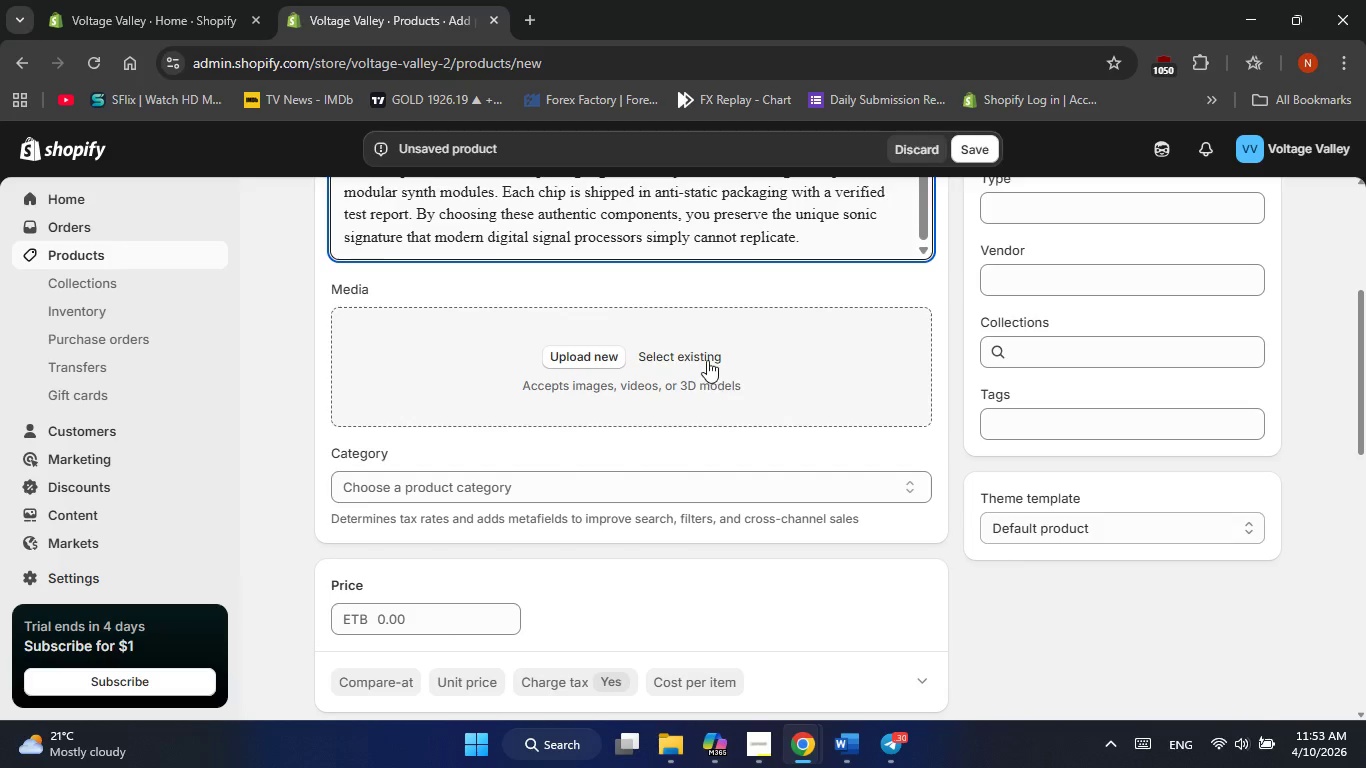 
left_click([706, 359])
 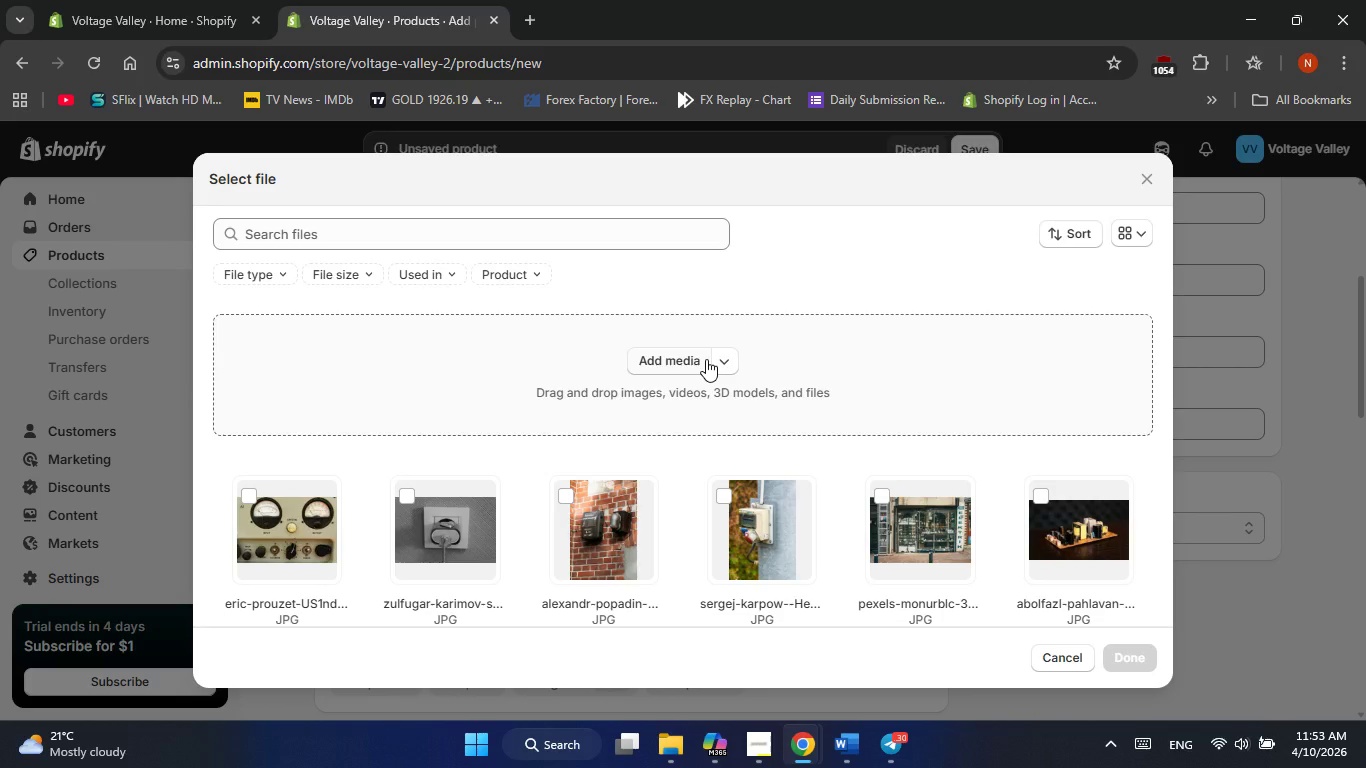 
wait(6.59)
 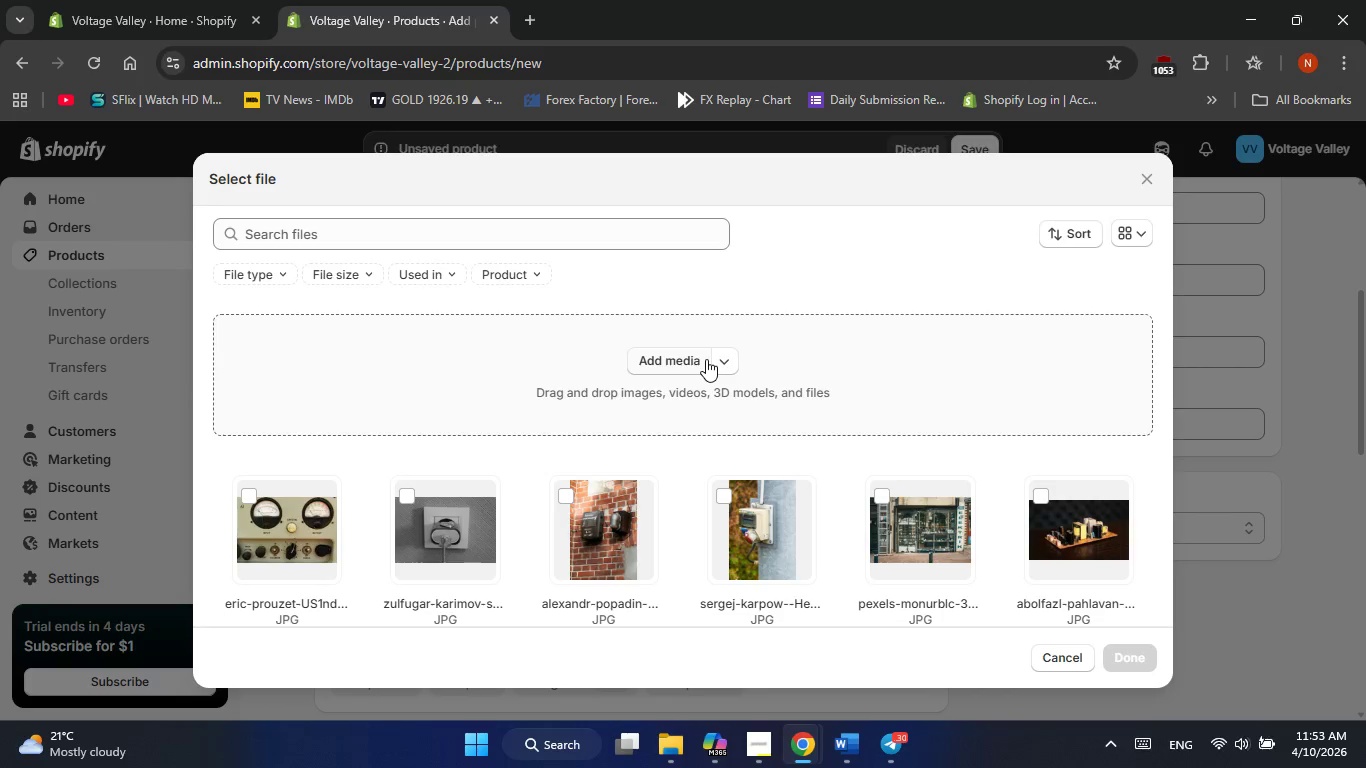 
left_click([1053, 505])
 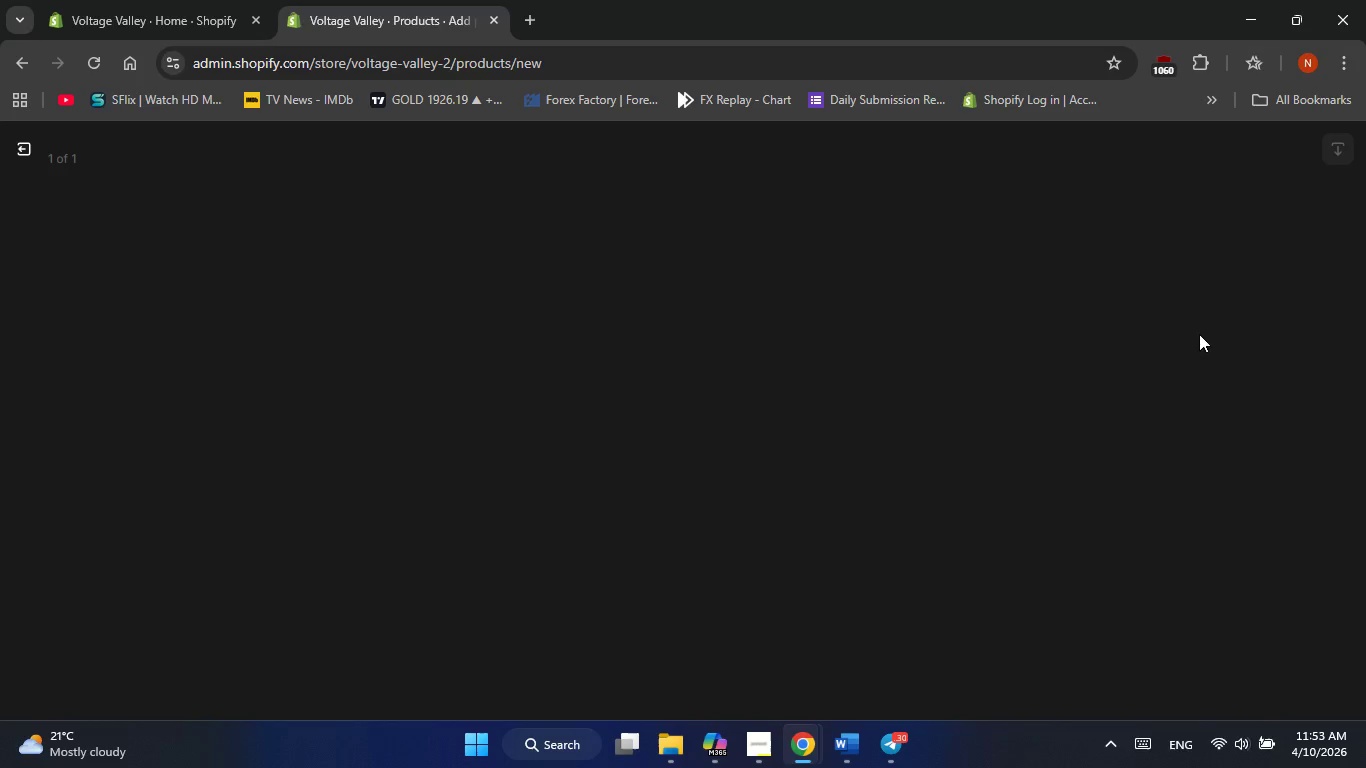 
left_click([862, 738])
 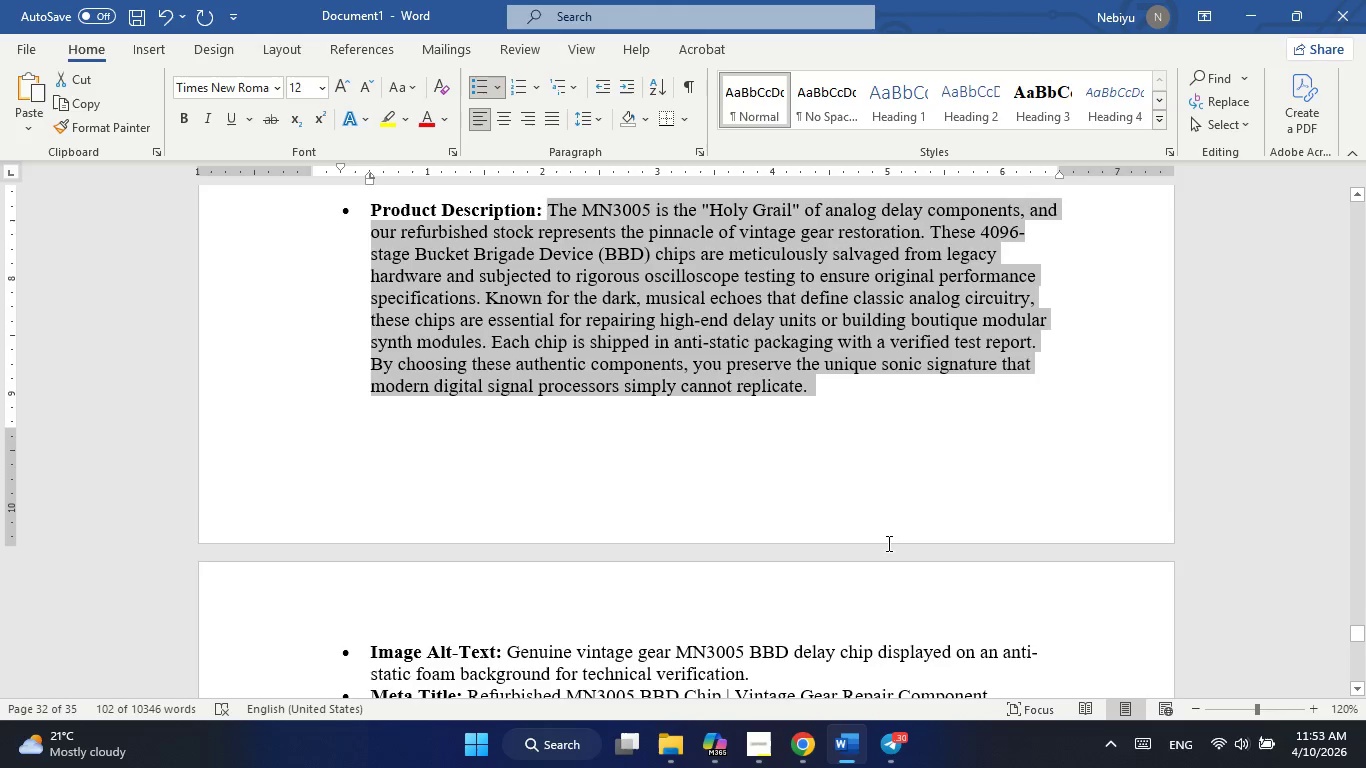 
scroll: coordinate [887, 543], scroll_direction: down, amount: 1.0
 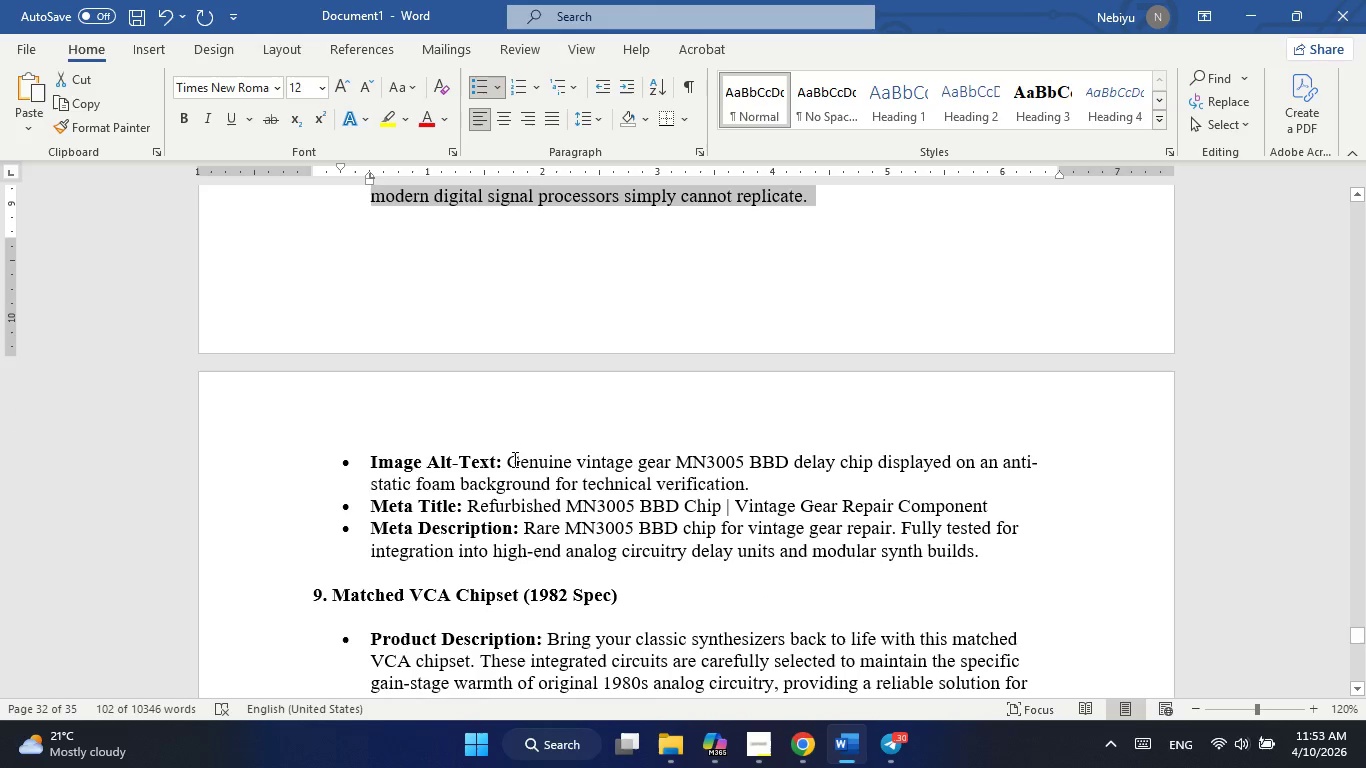 
left_click_drag(start_coordinate=[504, 464], to_coordinate=[750, 490])
 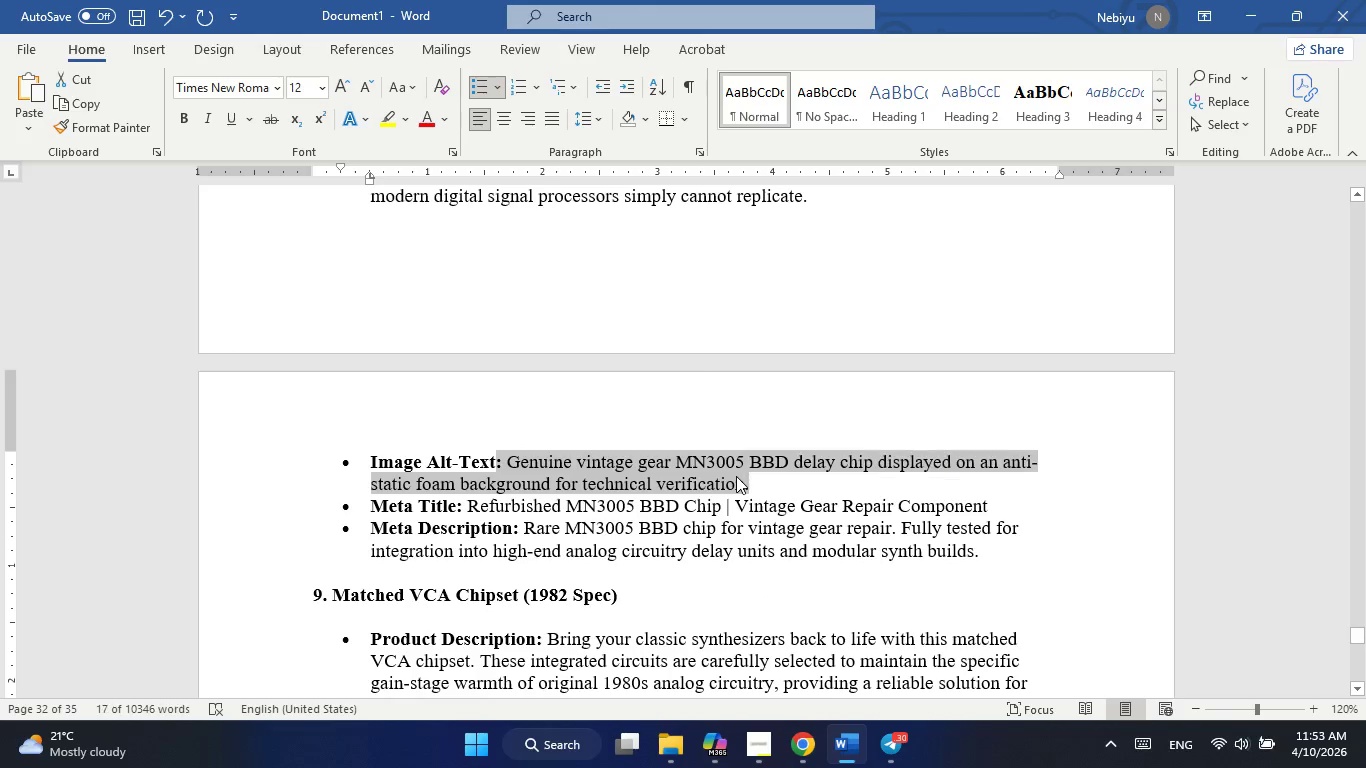 
right_click([736, 476])
 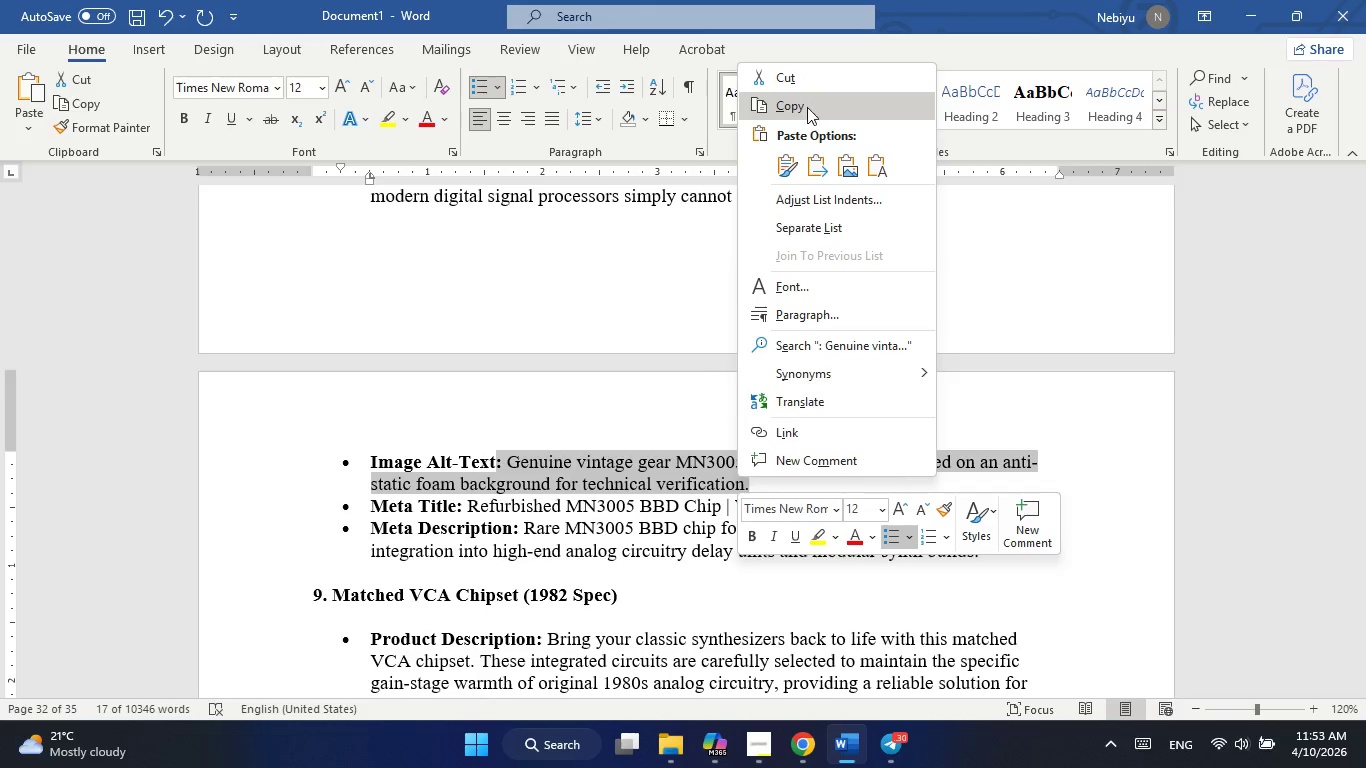 
left_click([806, 110])
 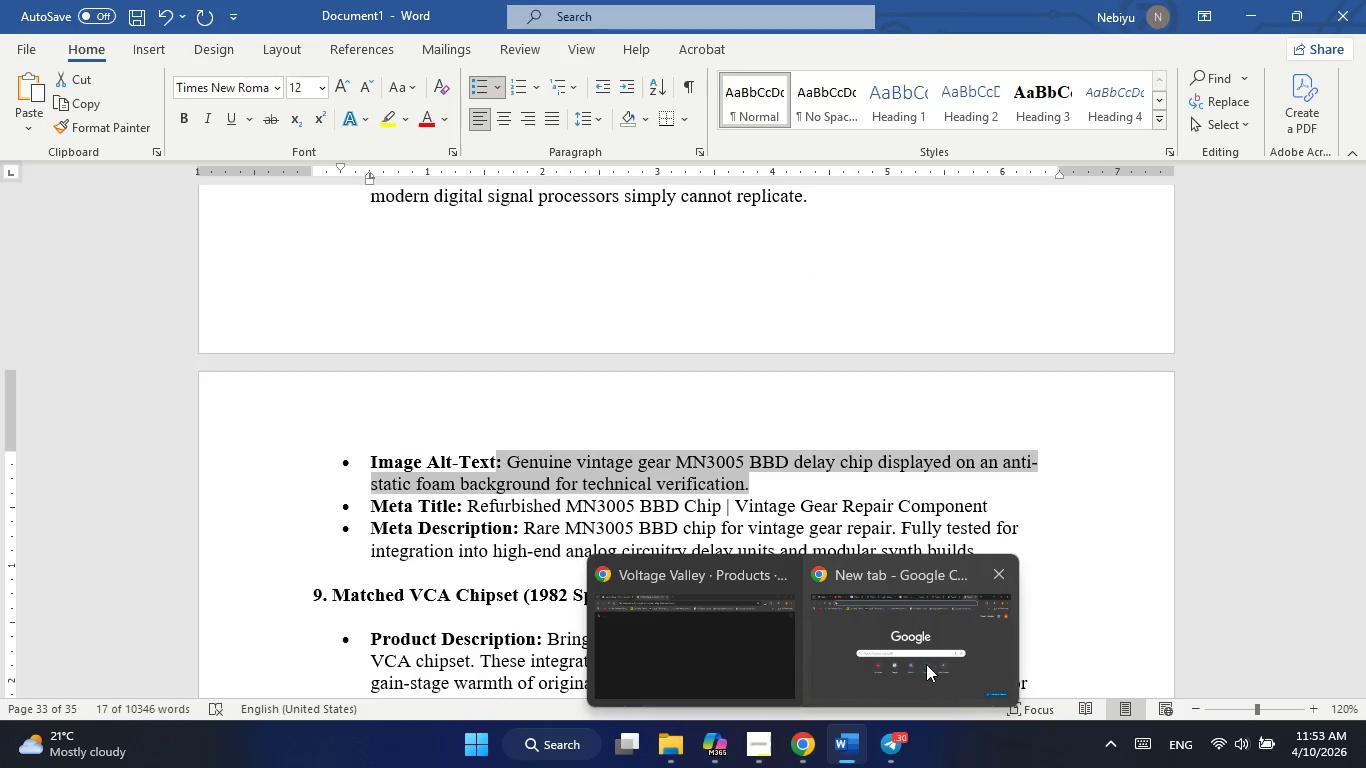 
left_click([733, 634])
 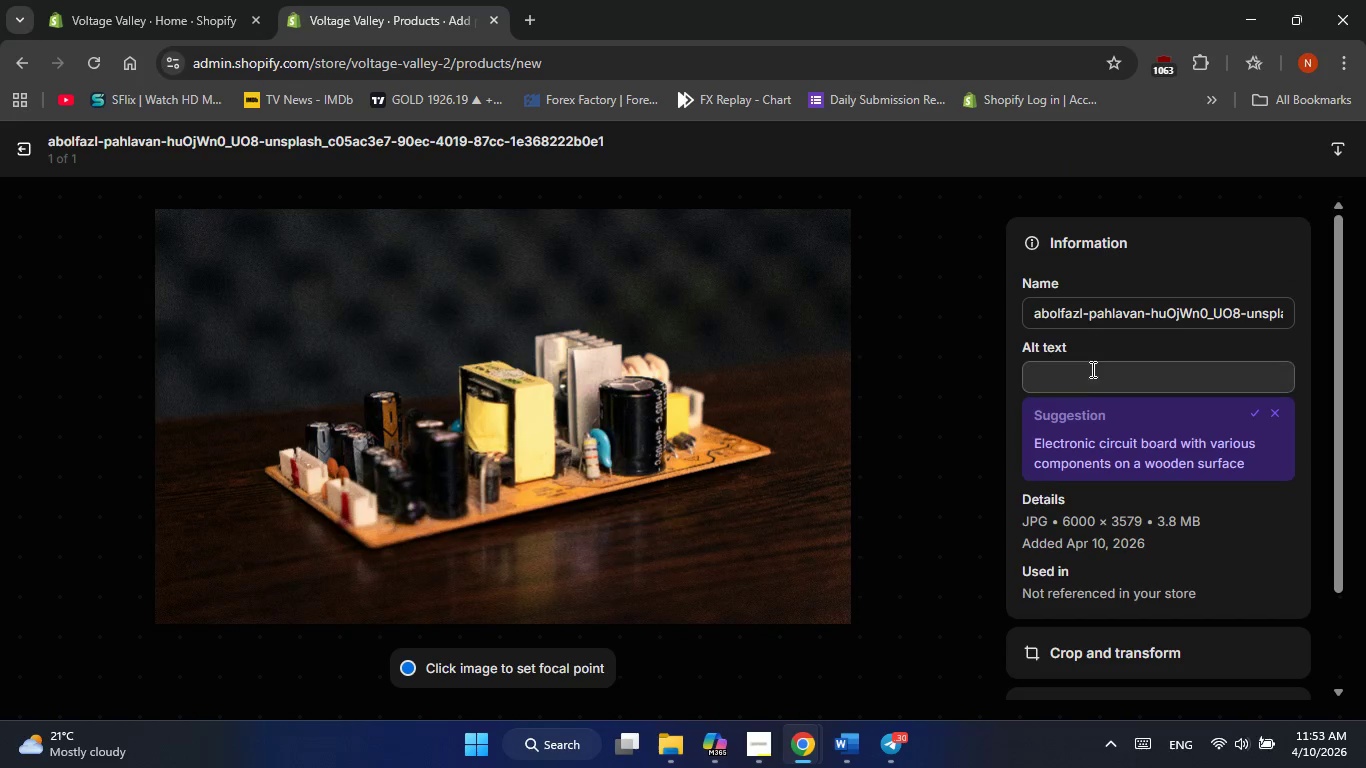 
left_click([1082, 383])
 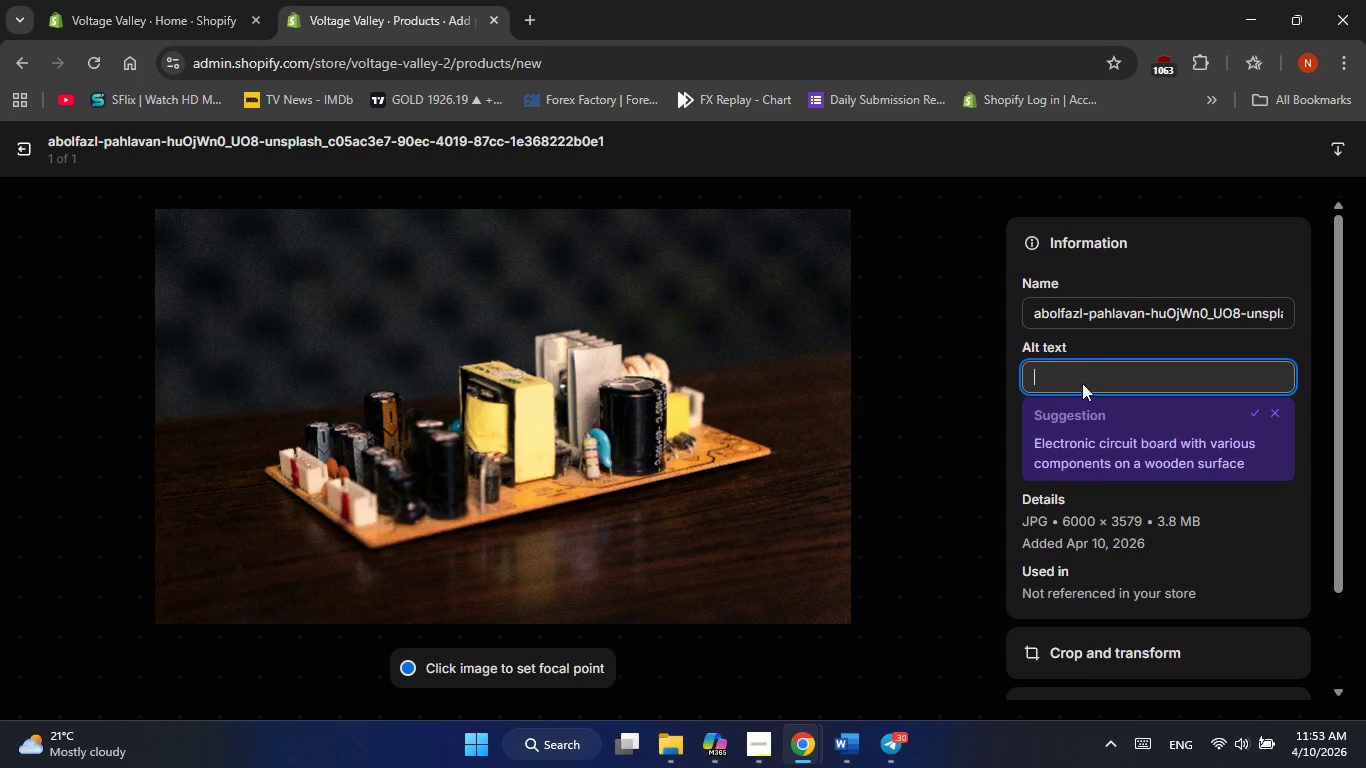 
right_click([1082, 383])
 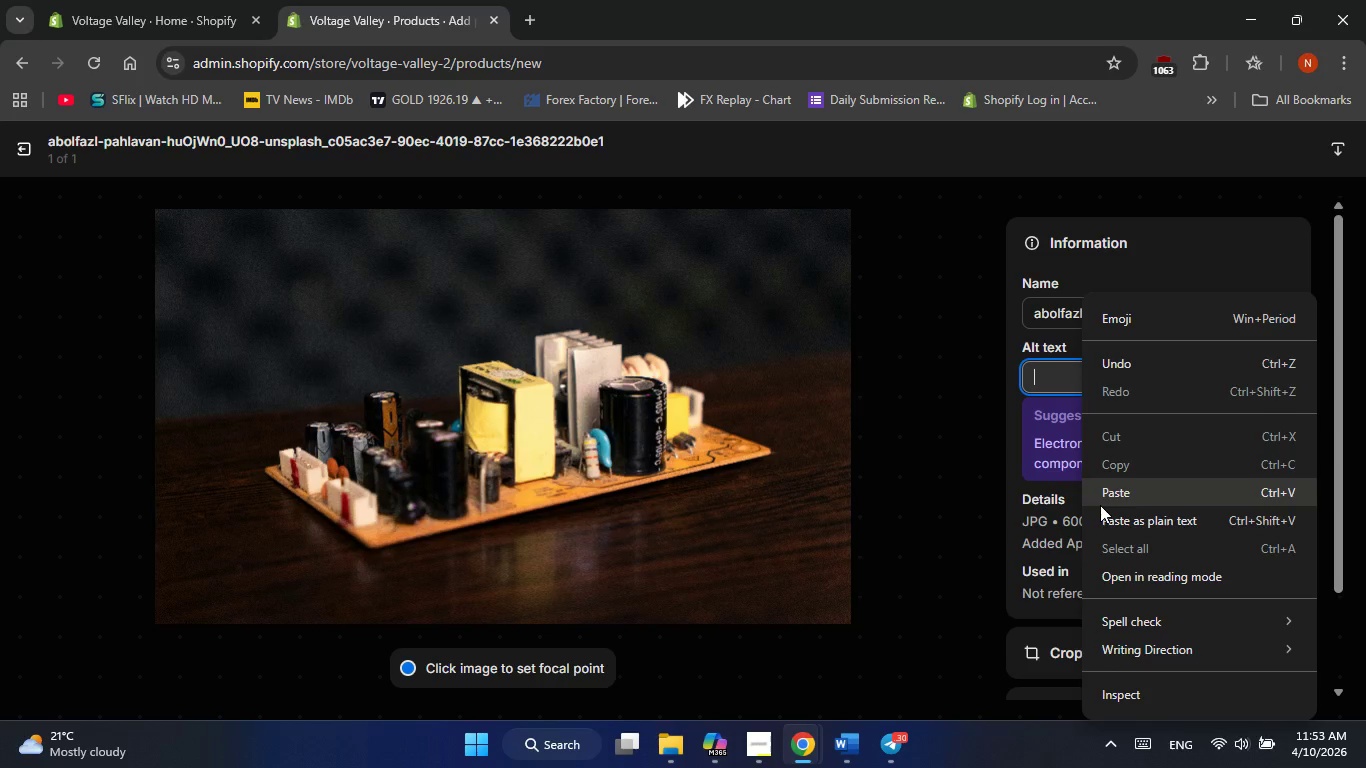 
left_click([1100, 505])
 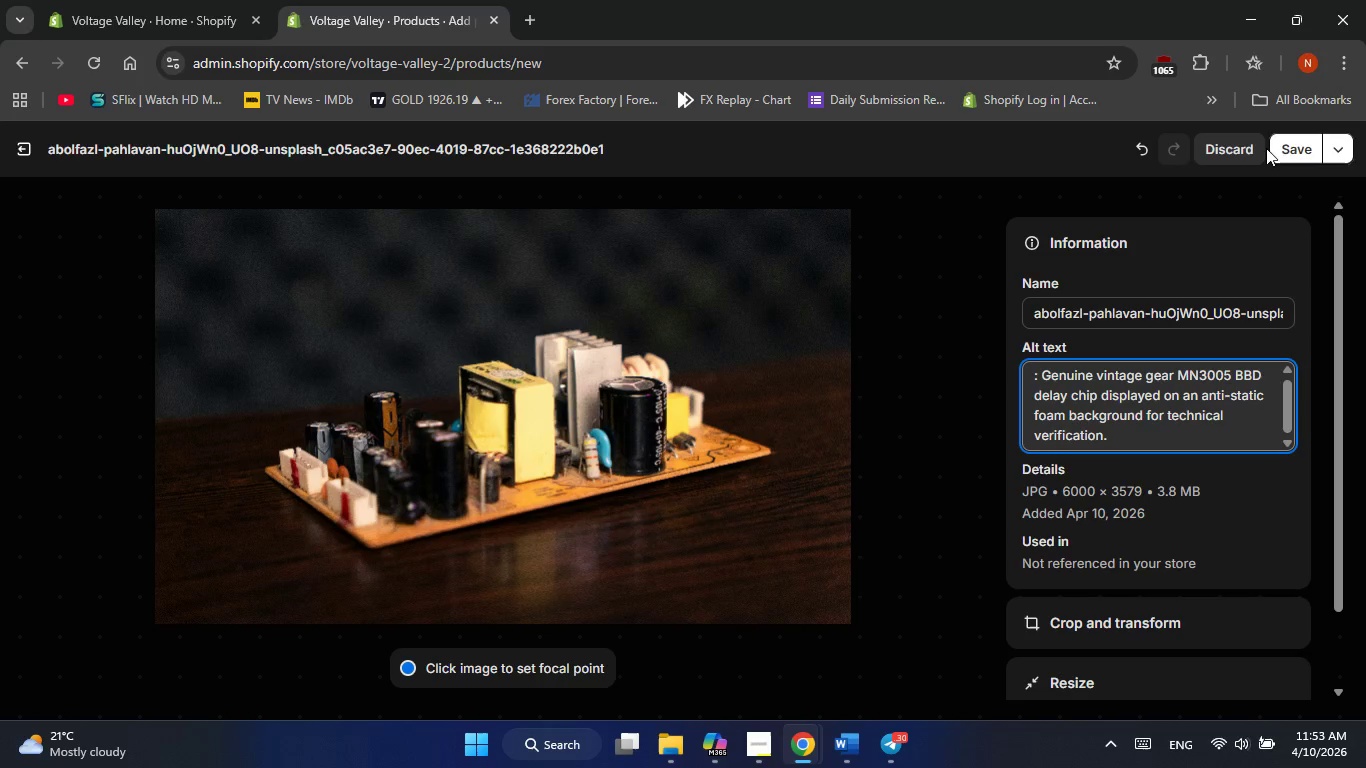 
left_click([1288, 146])
 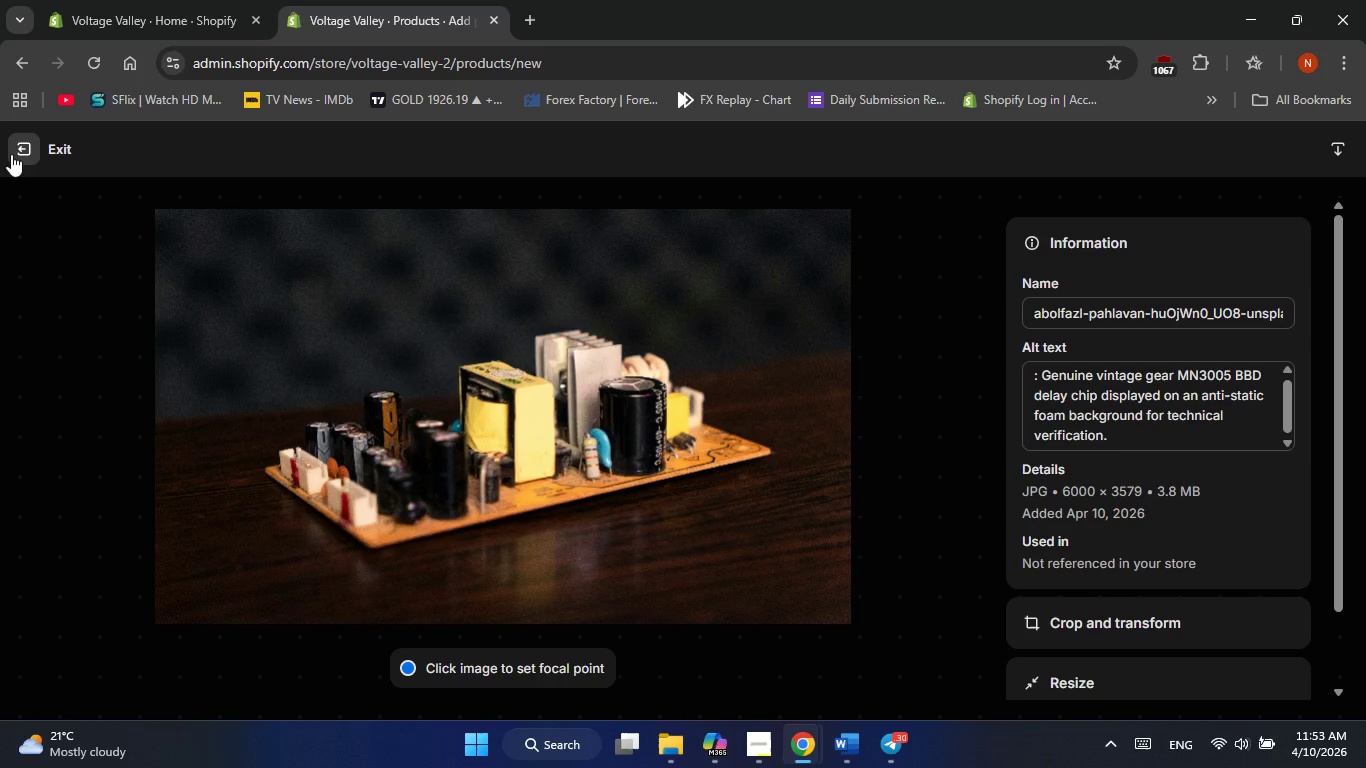 
left_click([11, 154])
 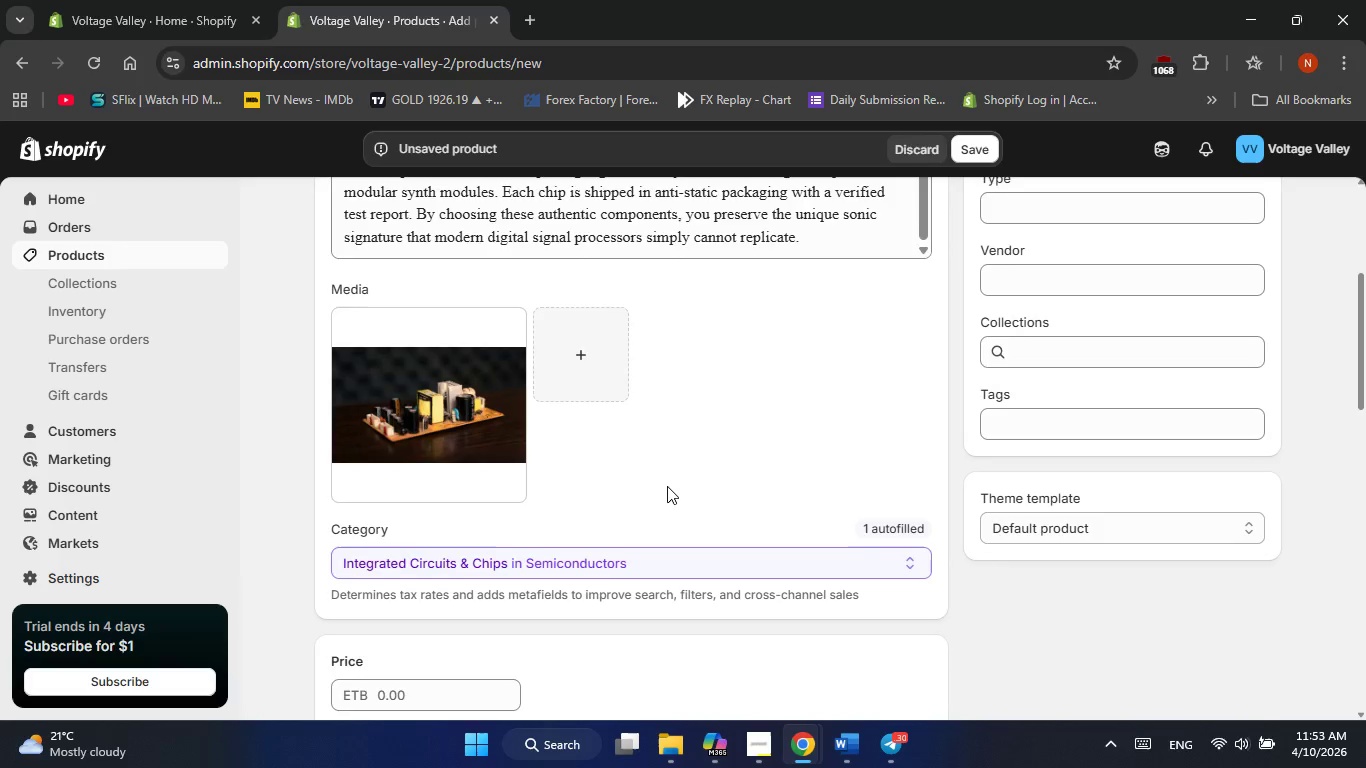 
scroll: coordinate [667, 486], scroll_direction: none, amount: 0.0
 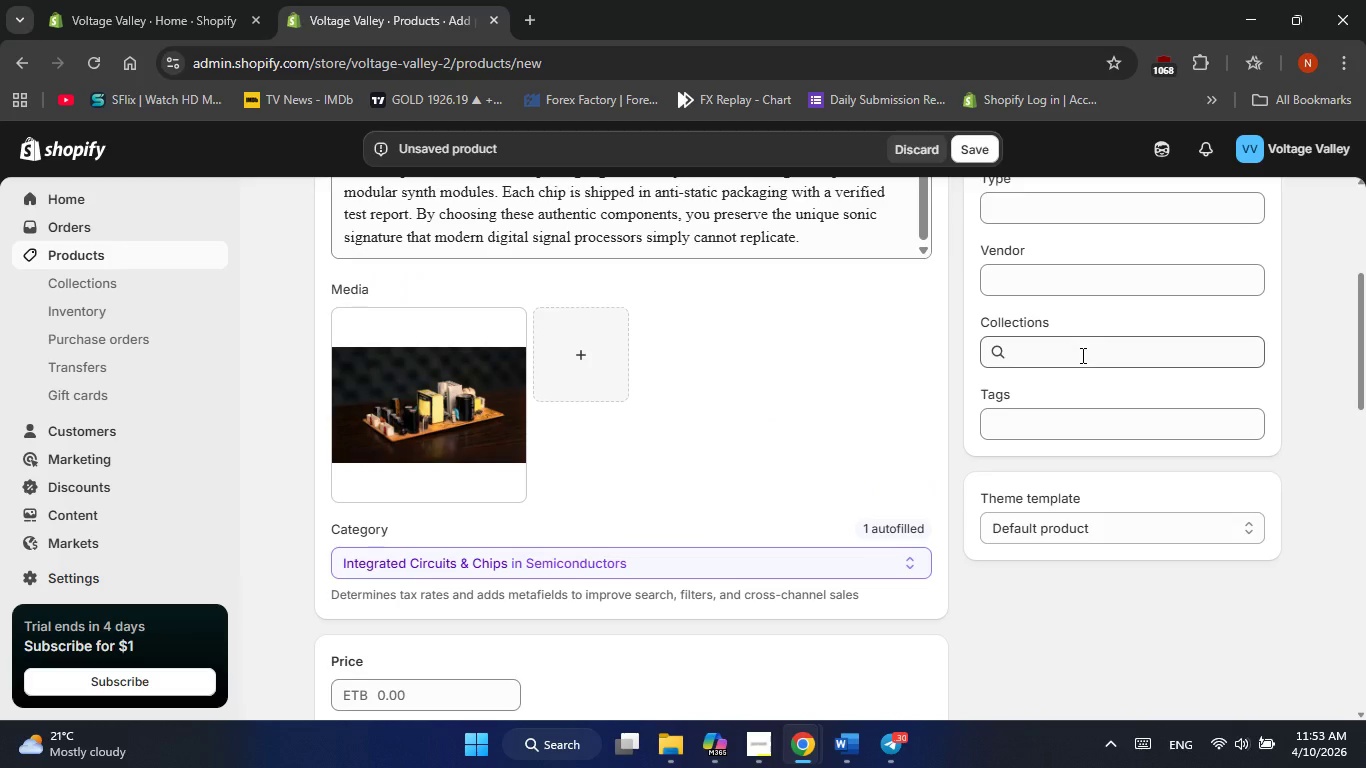 
left_click([1081, 355])
 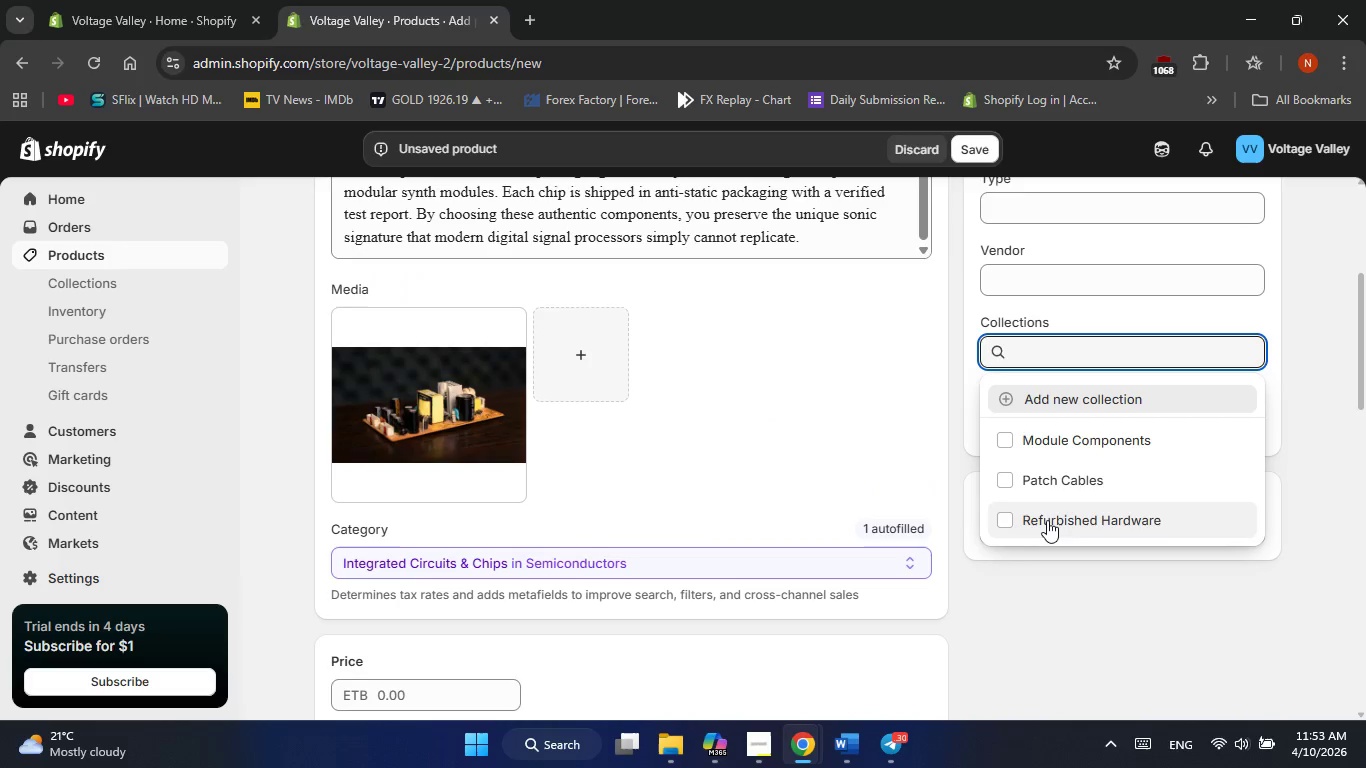 
left_click([1047, 520])
 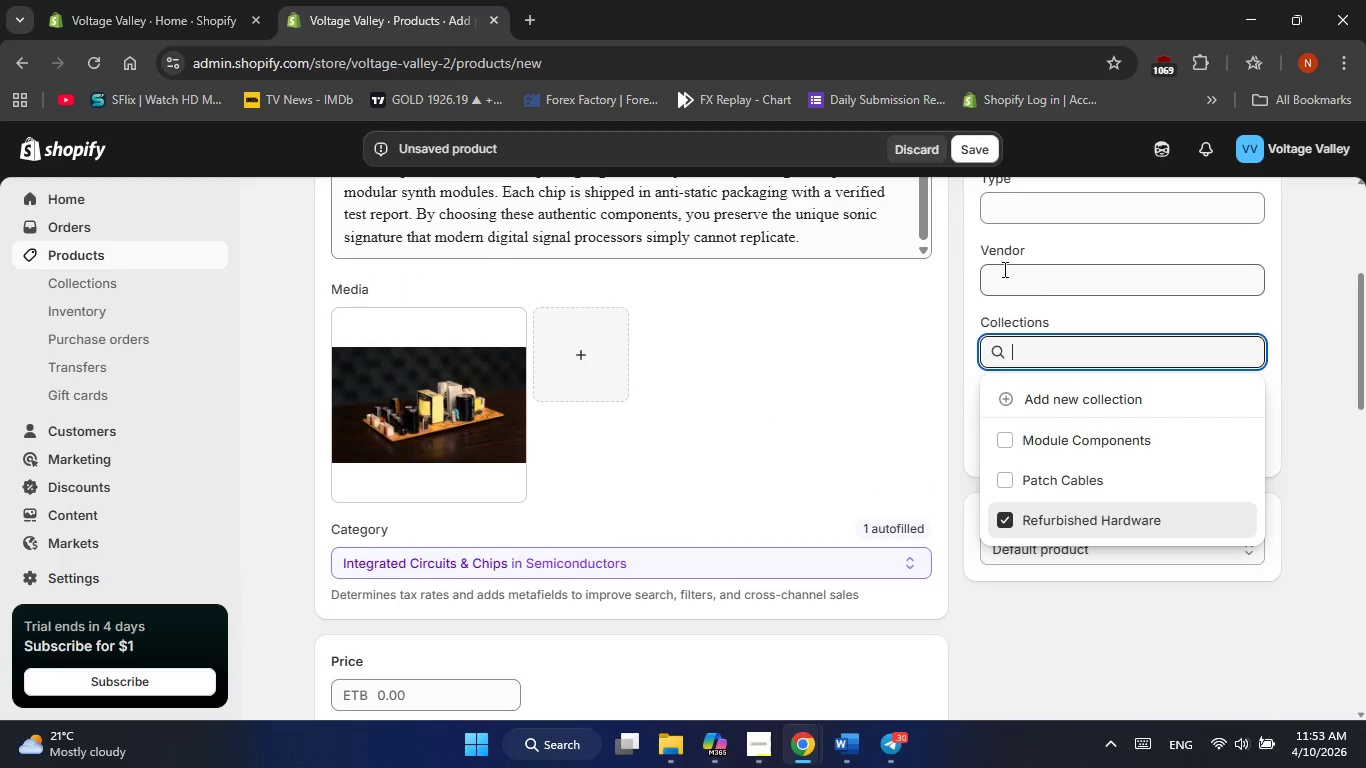 
left_click([1003, 269])
 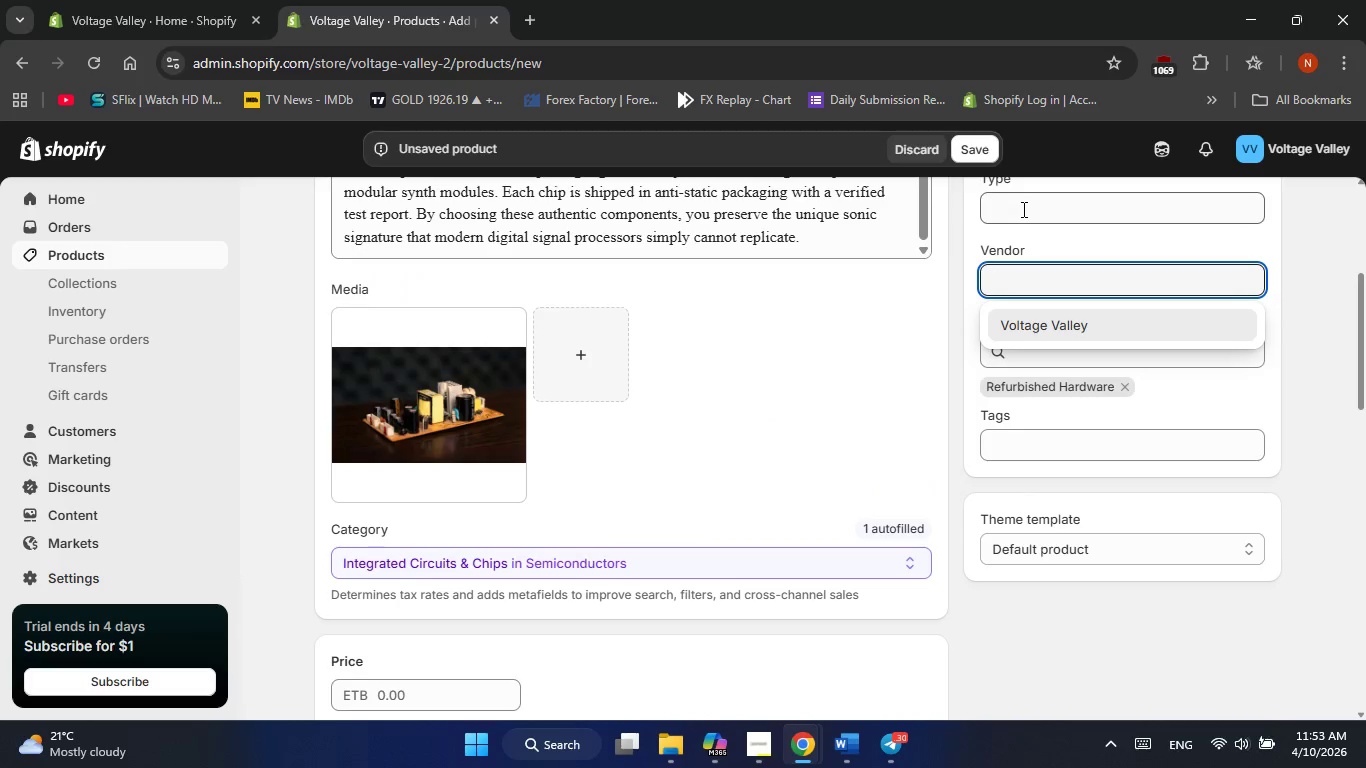 
left_click([1022, 209])
 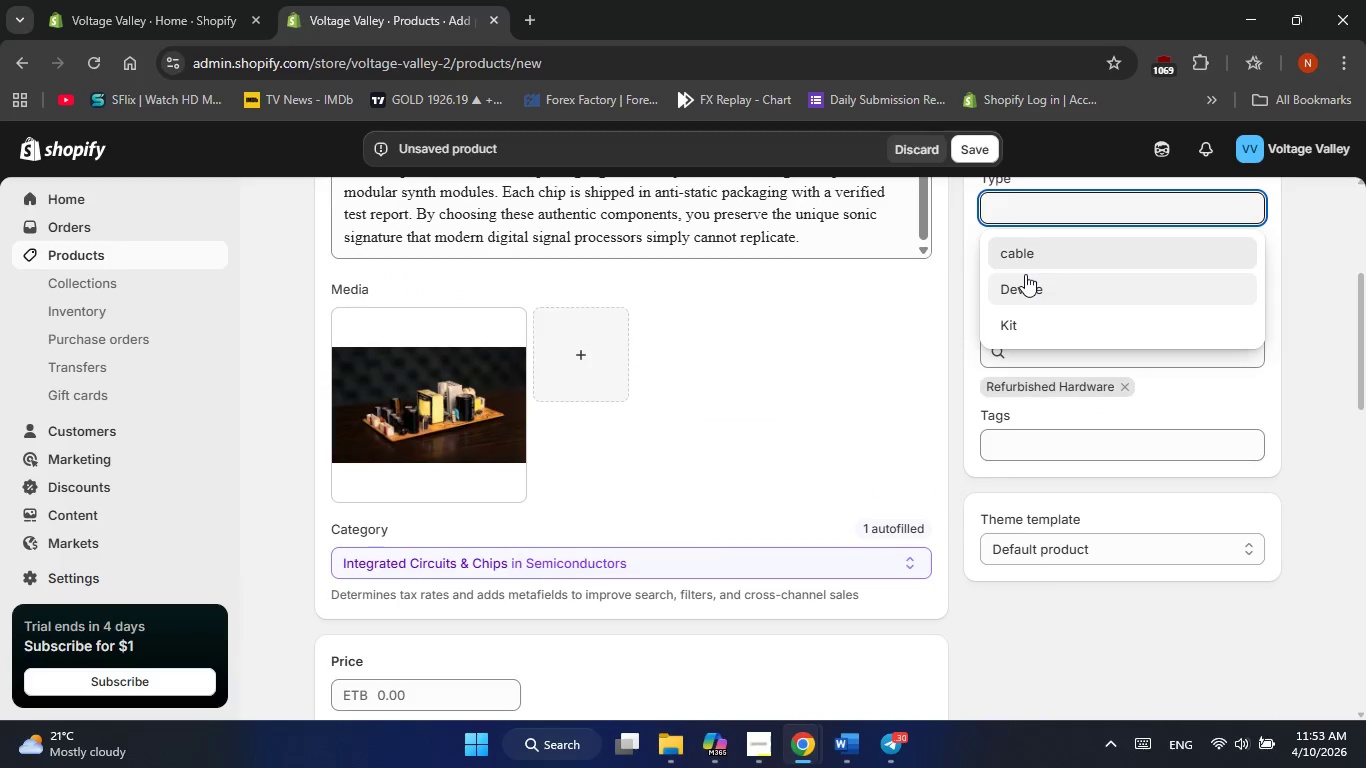 
left_click([1023, 292])
 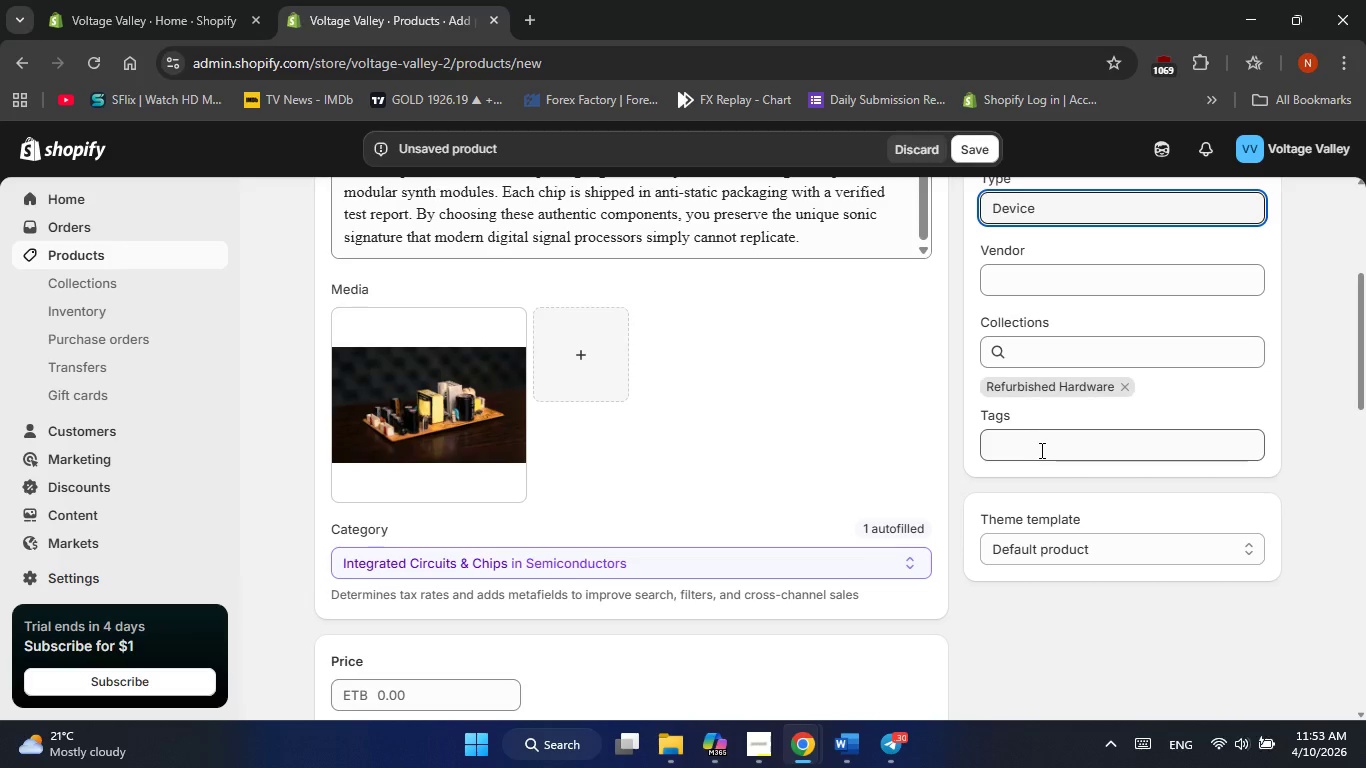 
left_click([1040, 450])
 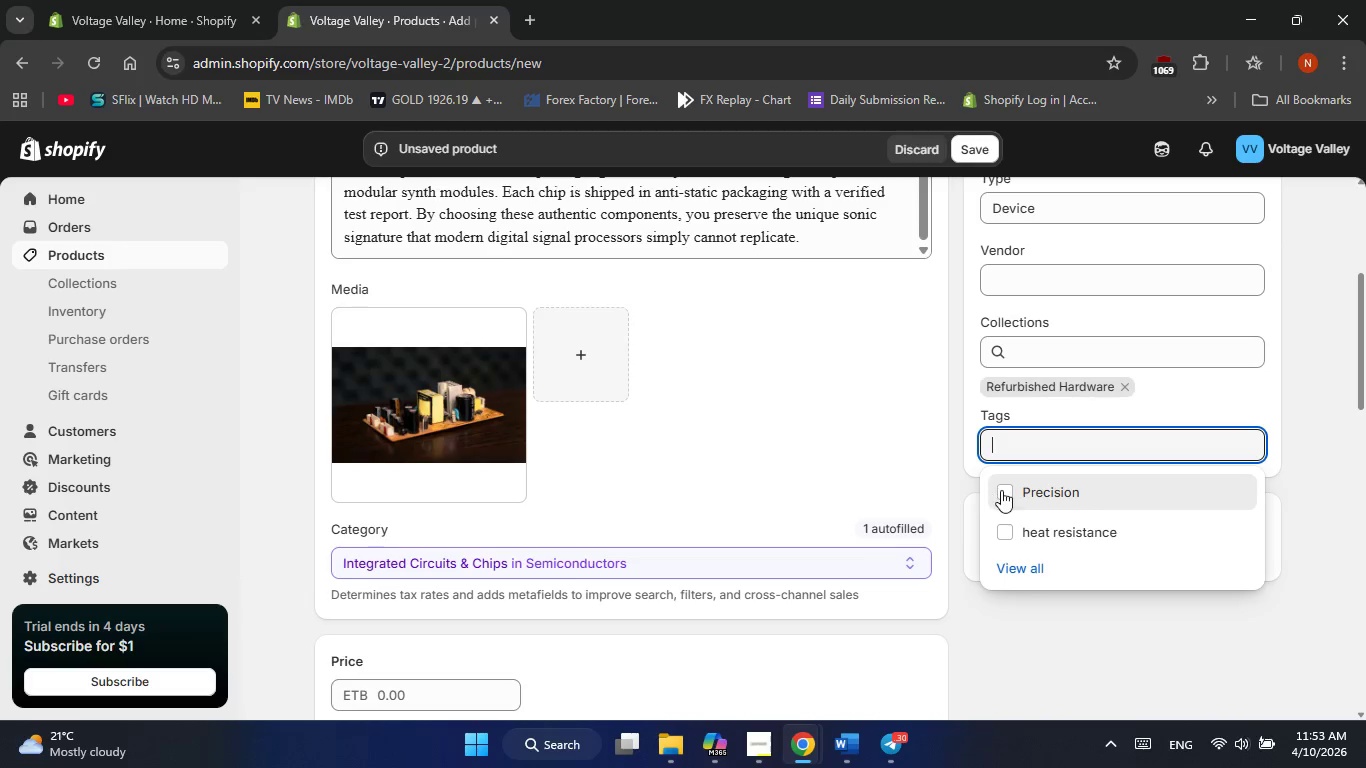 
left_click([1010, 495])
 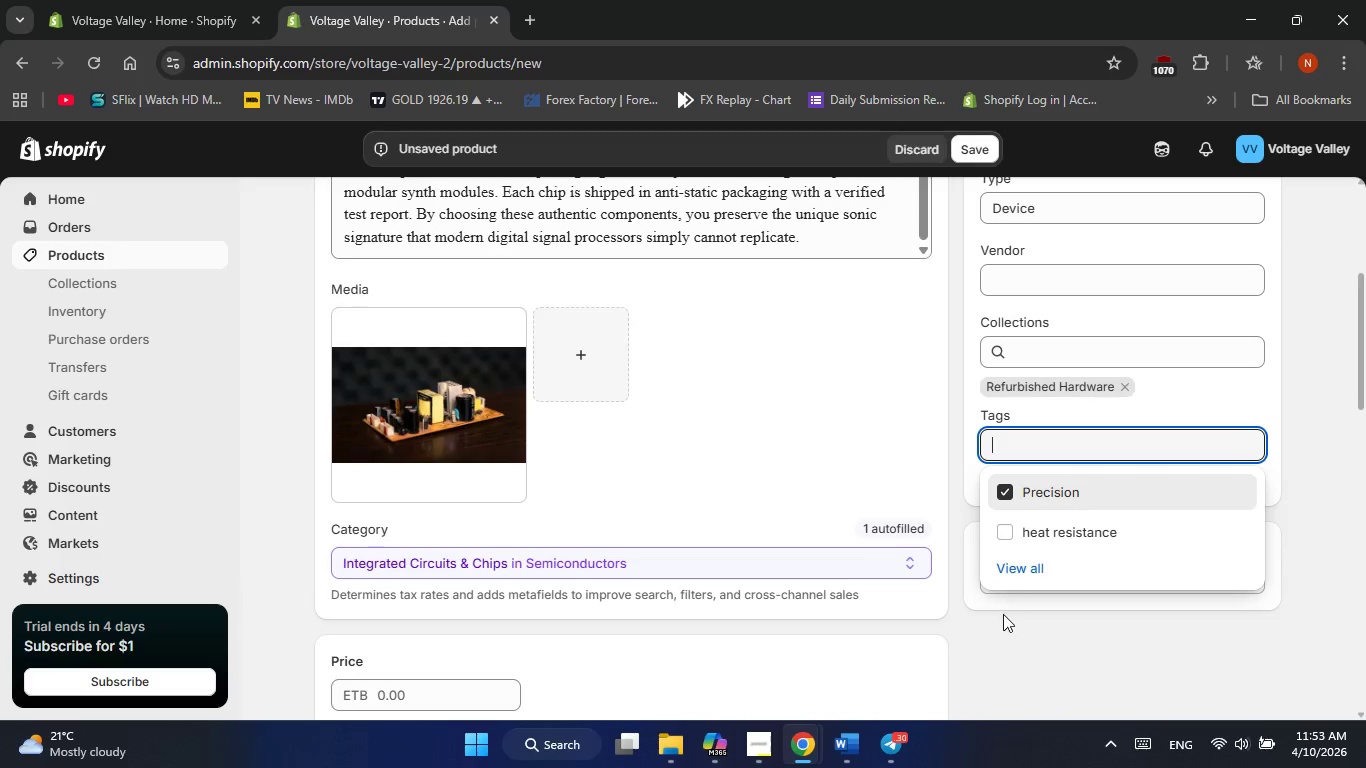 
left_click([1003, 614])
 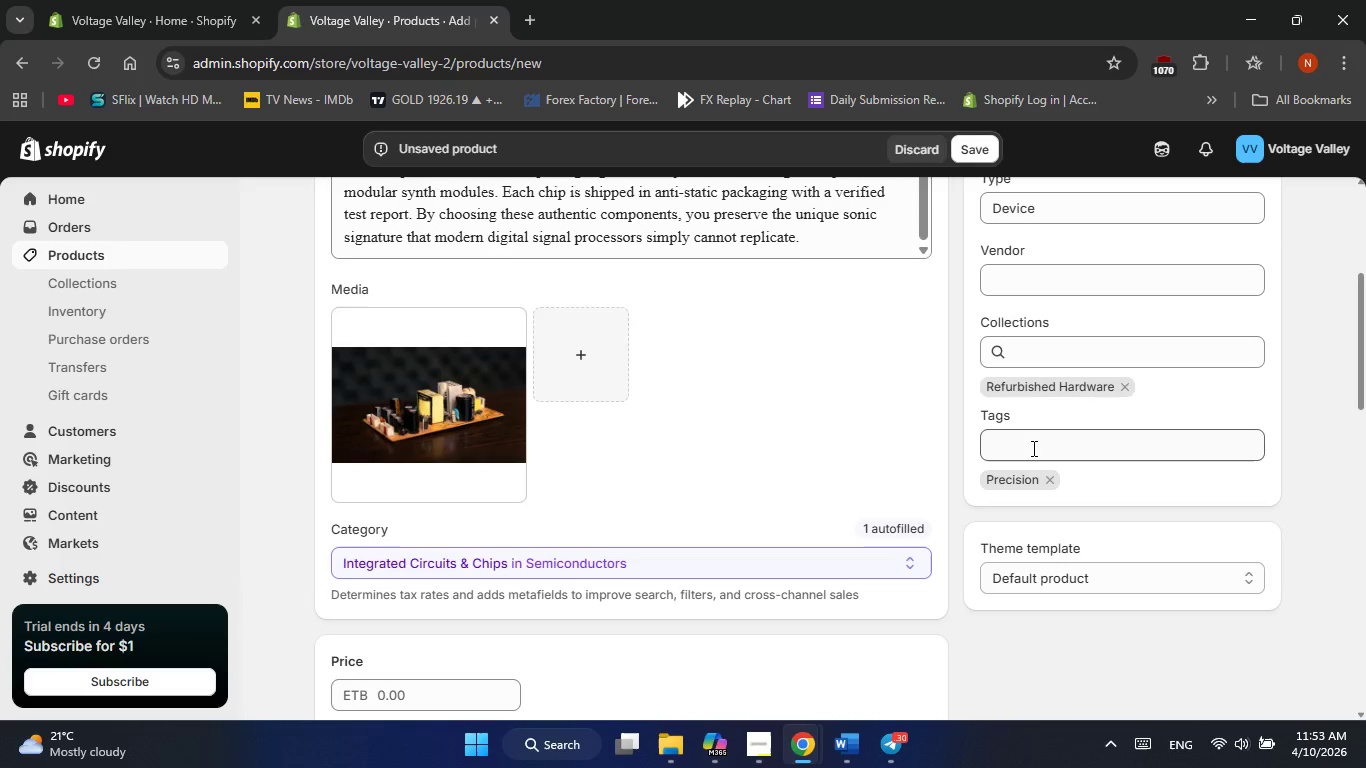 
scroll: coordinate [639, 409], scroll_direction: down, amount: 1.0
 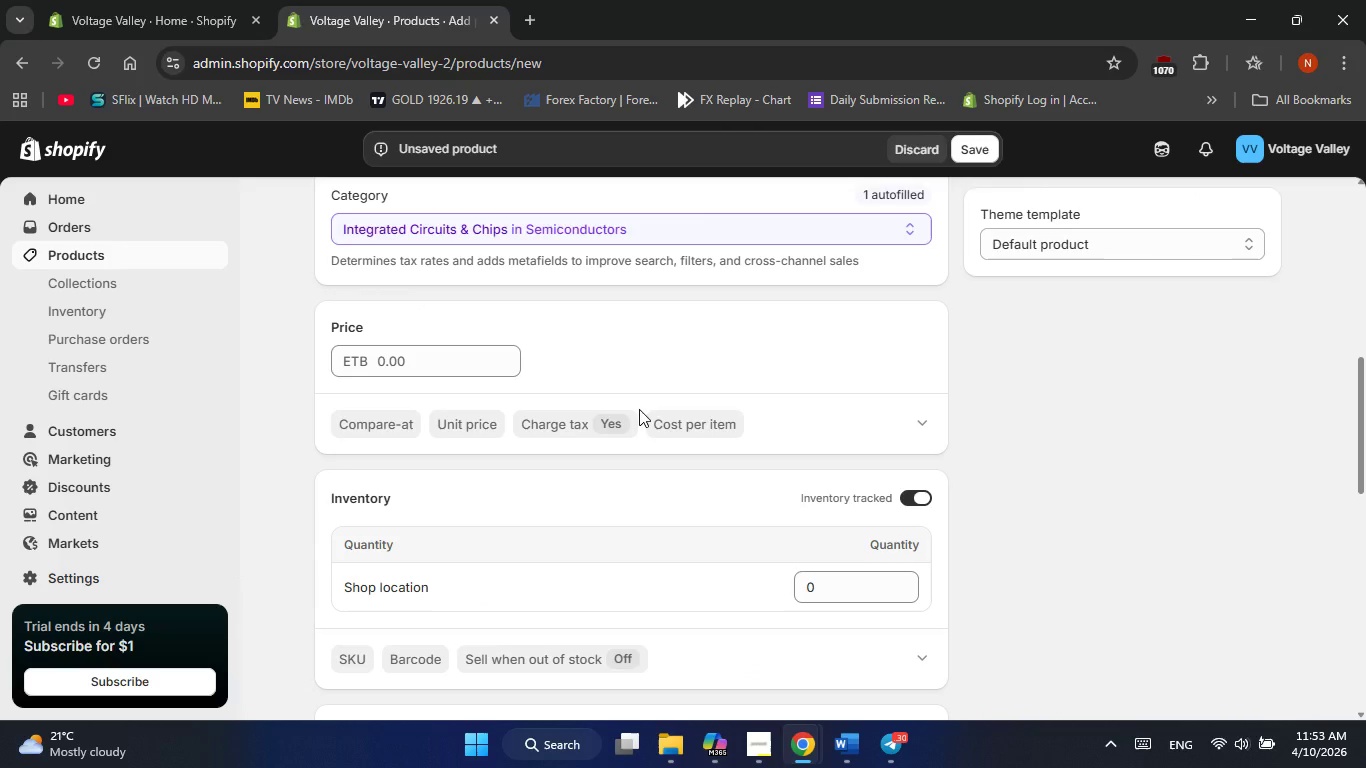 
left_click([437, 367])
 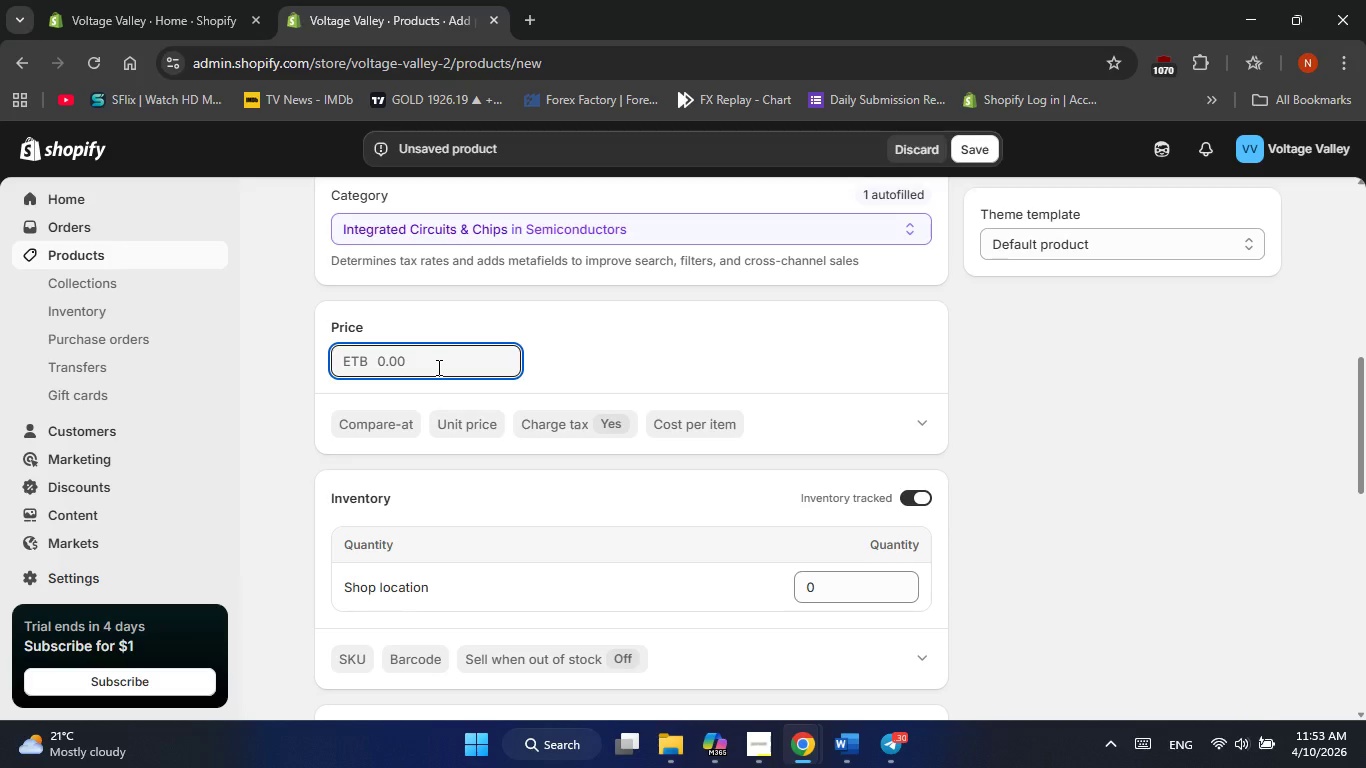 
key(Numpad2)
 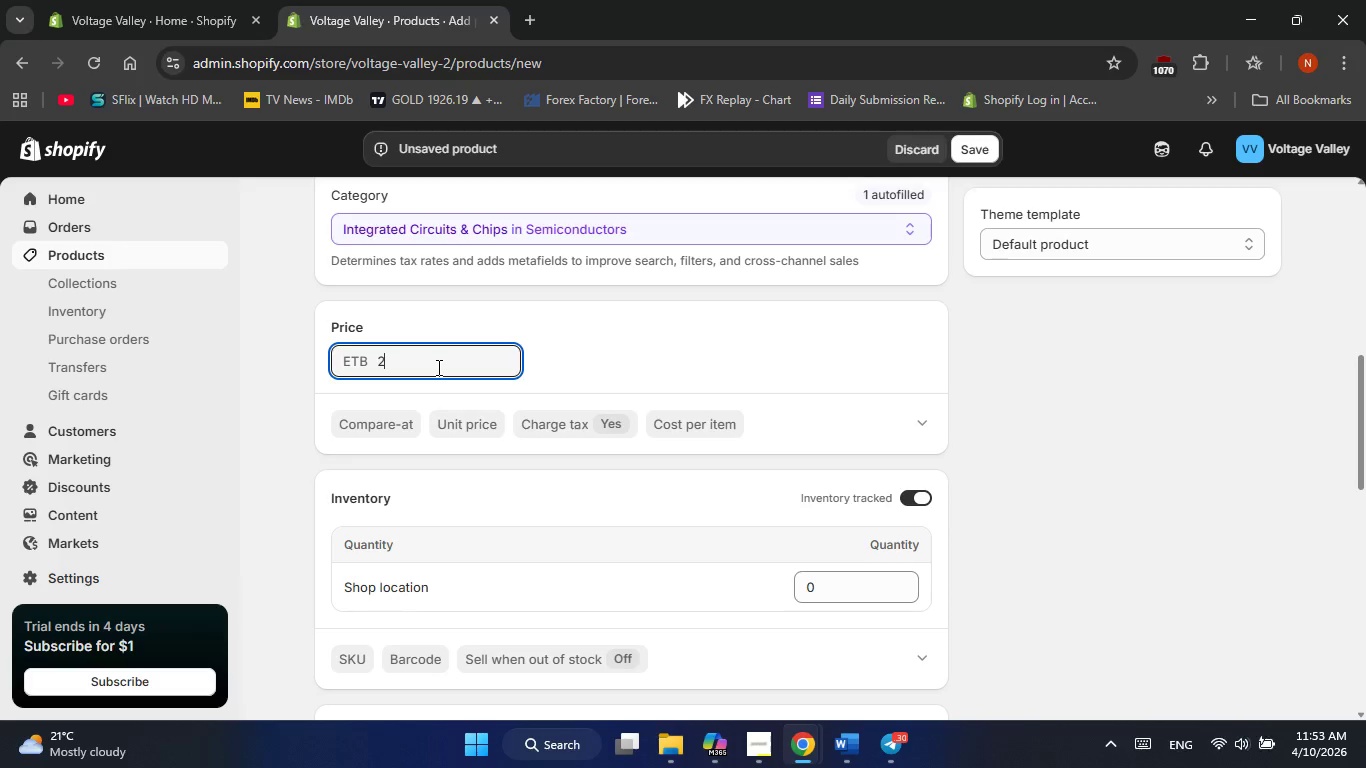 
key(Numpad5)
 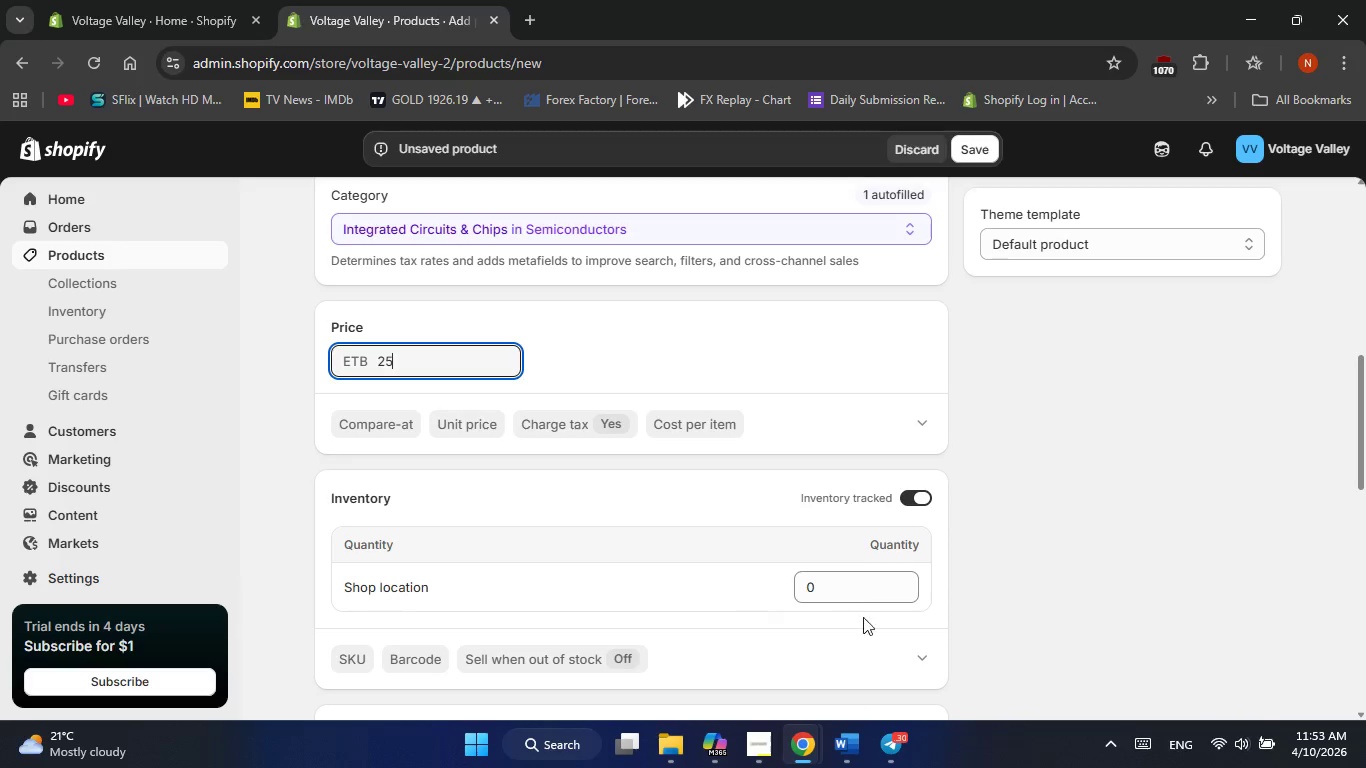 
left_click([850, 580])
 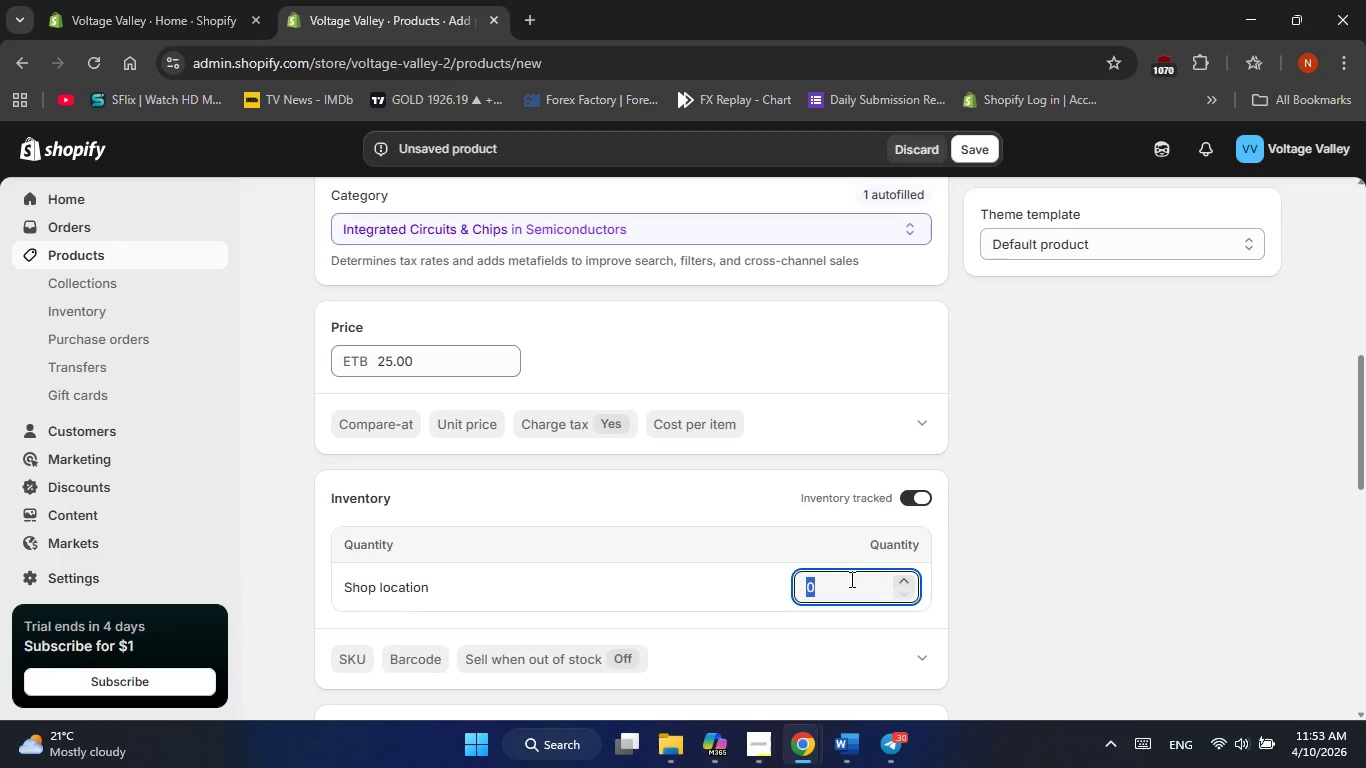 
key(Numpad6)
 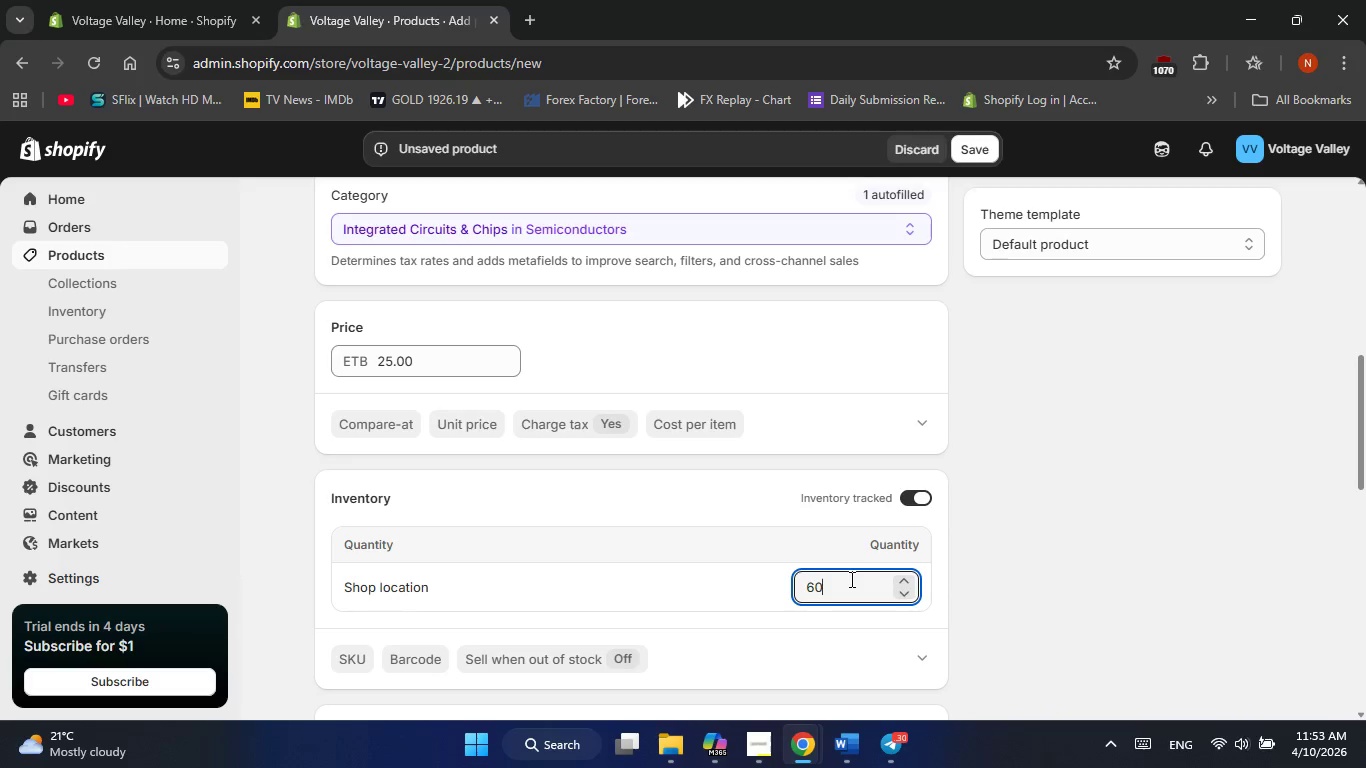 
key(Numpad0)
 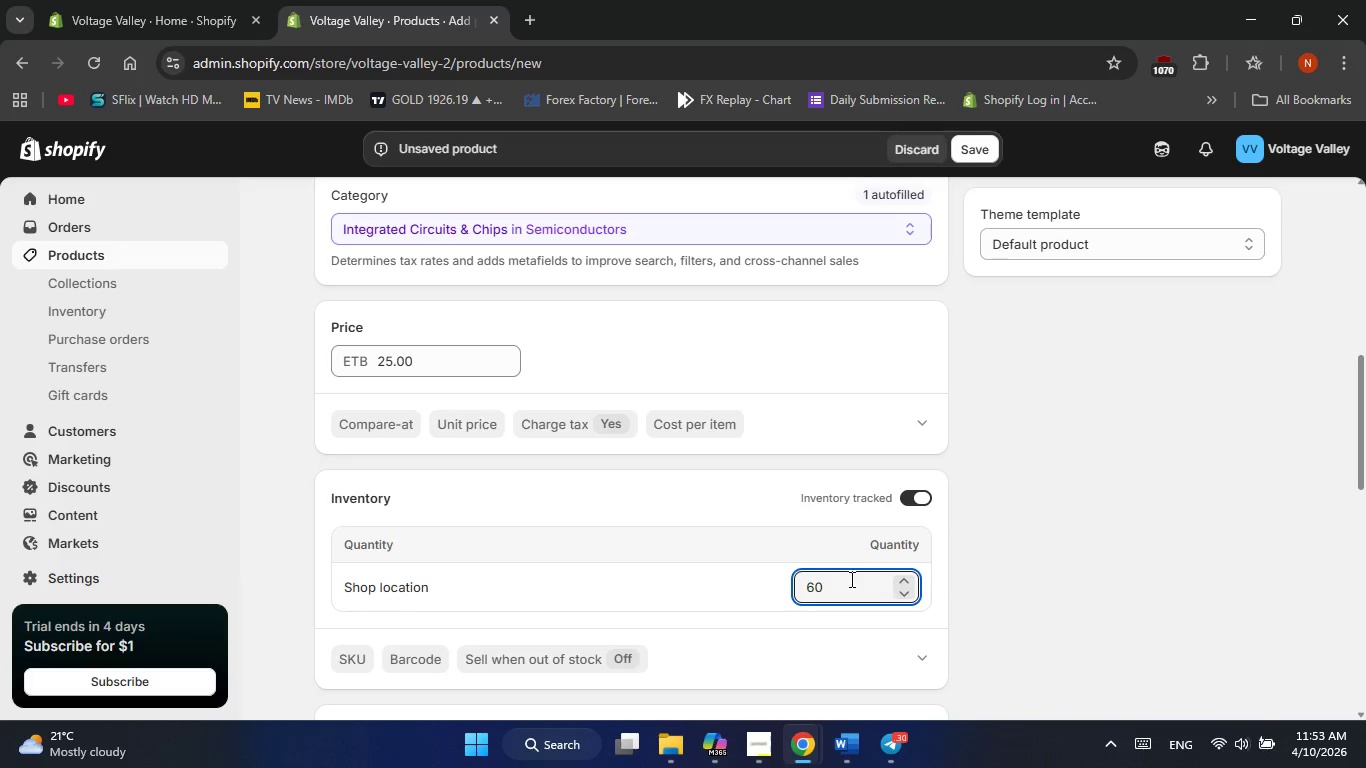 
scroll: coordinate [850, 579], scroll_direction: down, amount: 3.0
 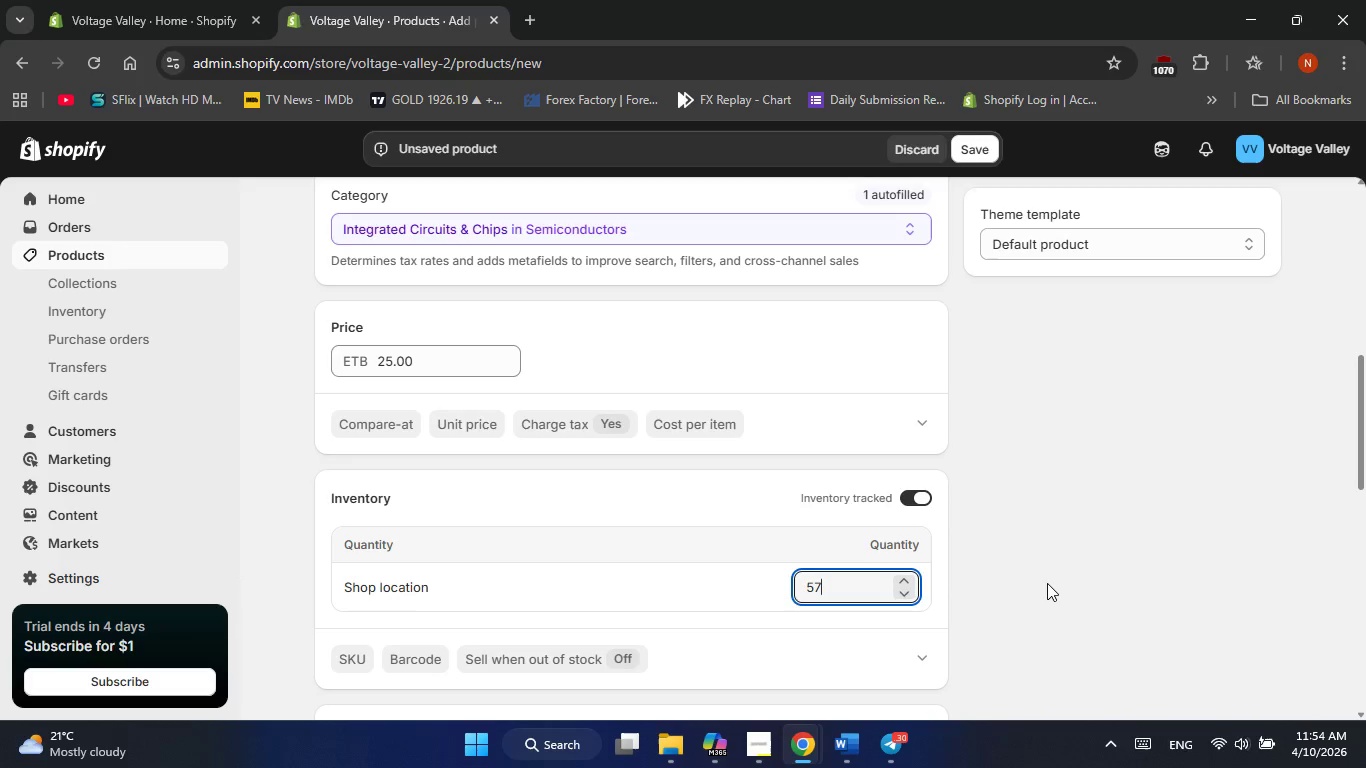 
left_click([1047, 583])
 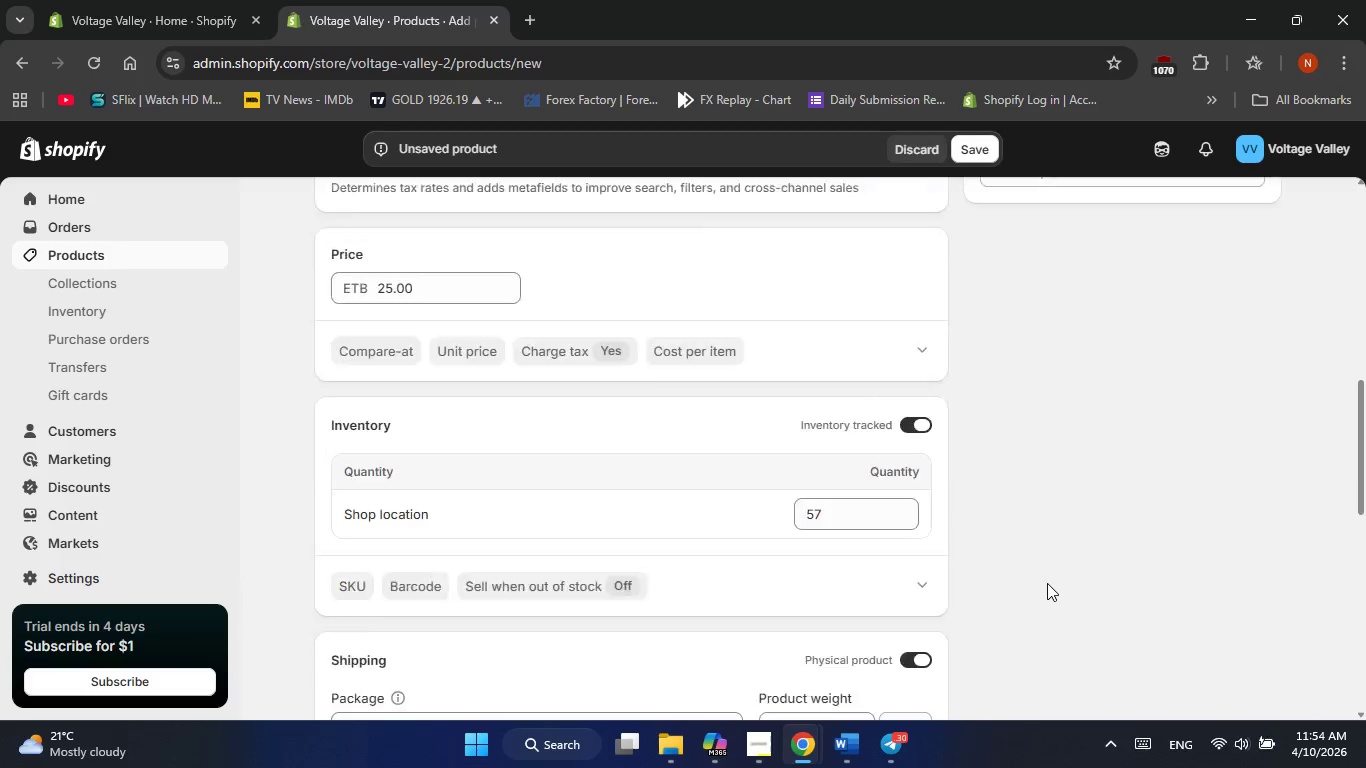 
scroll: coordinate [1047, 583], scroll_direction: down, amount: 2.0
 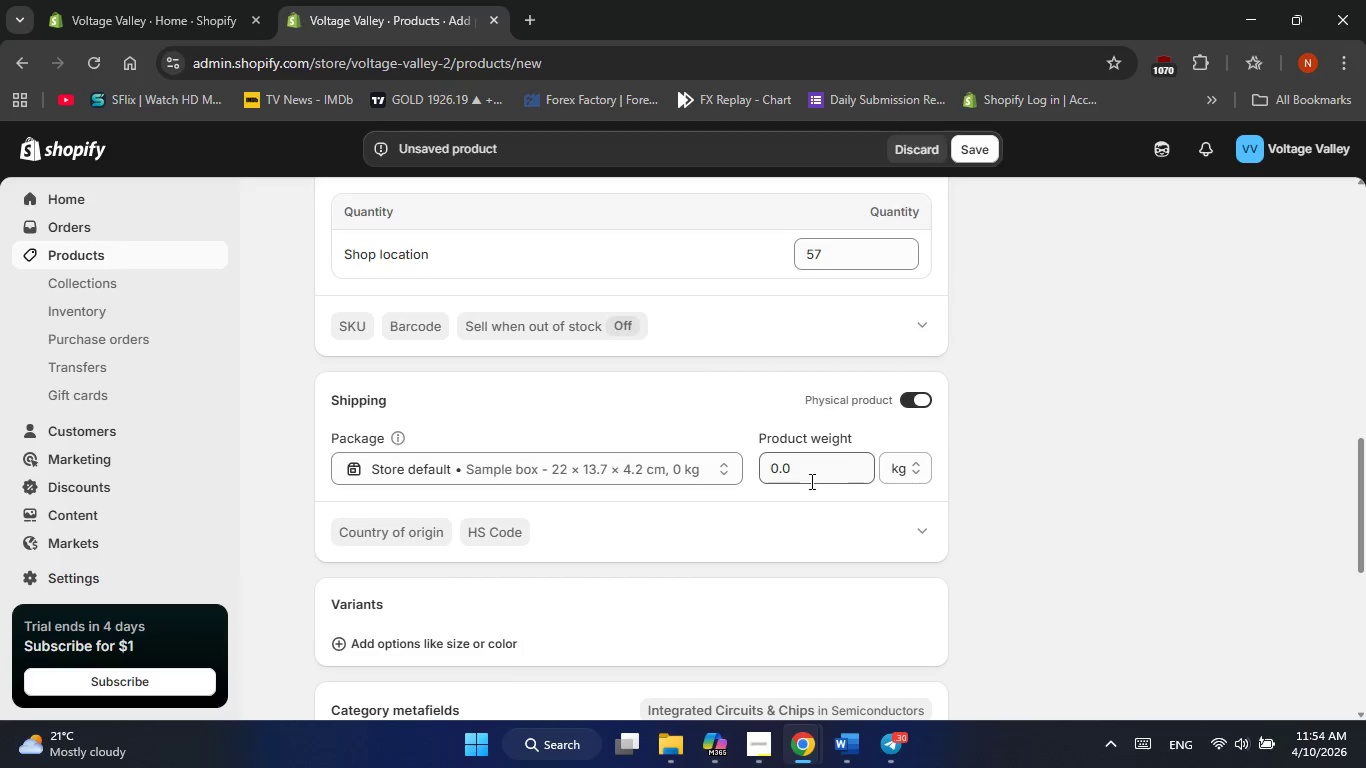 
left_click([810, 482])
 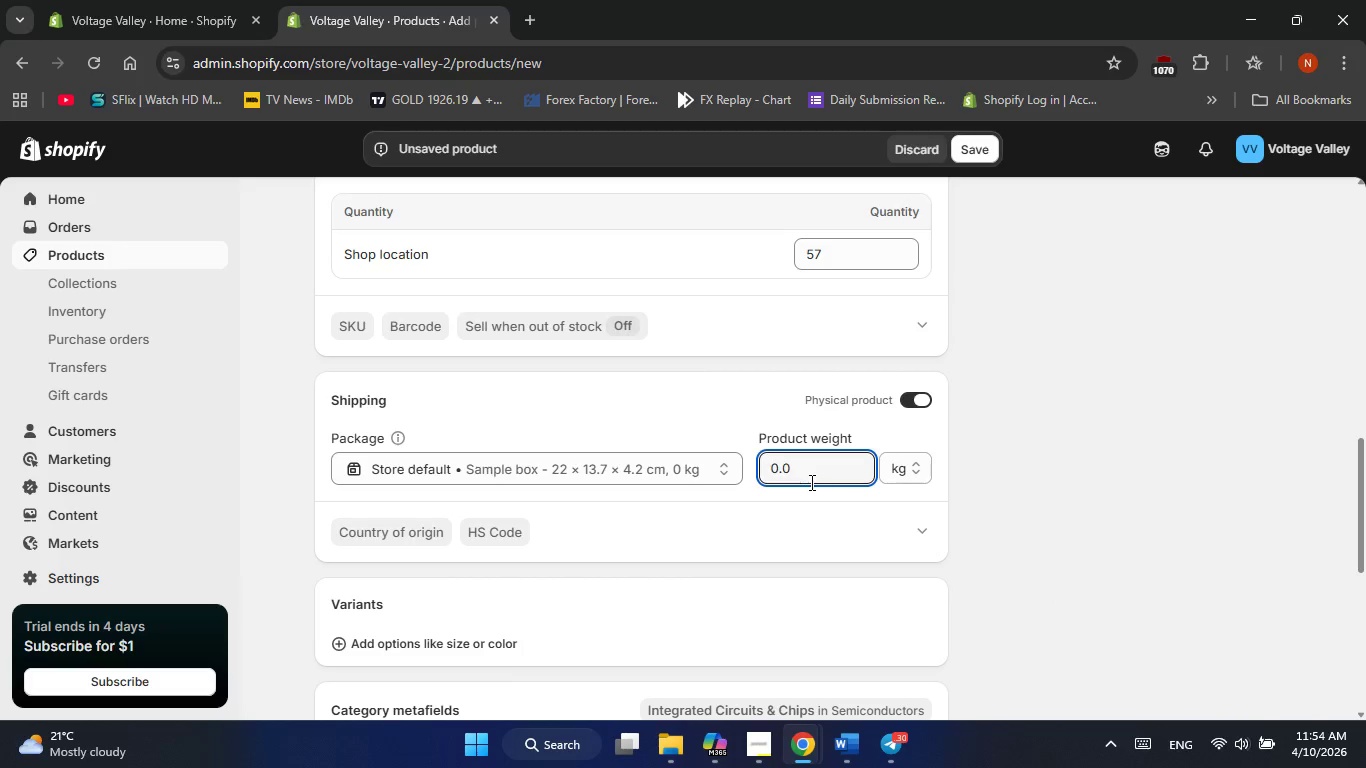 
key(Backspace)
 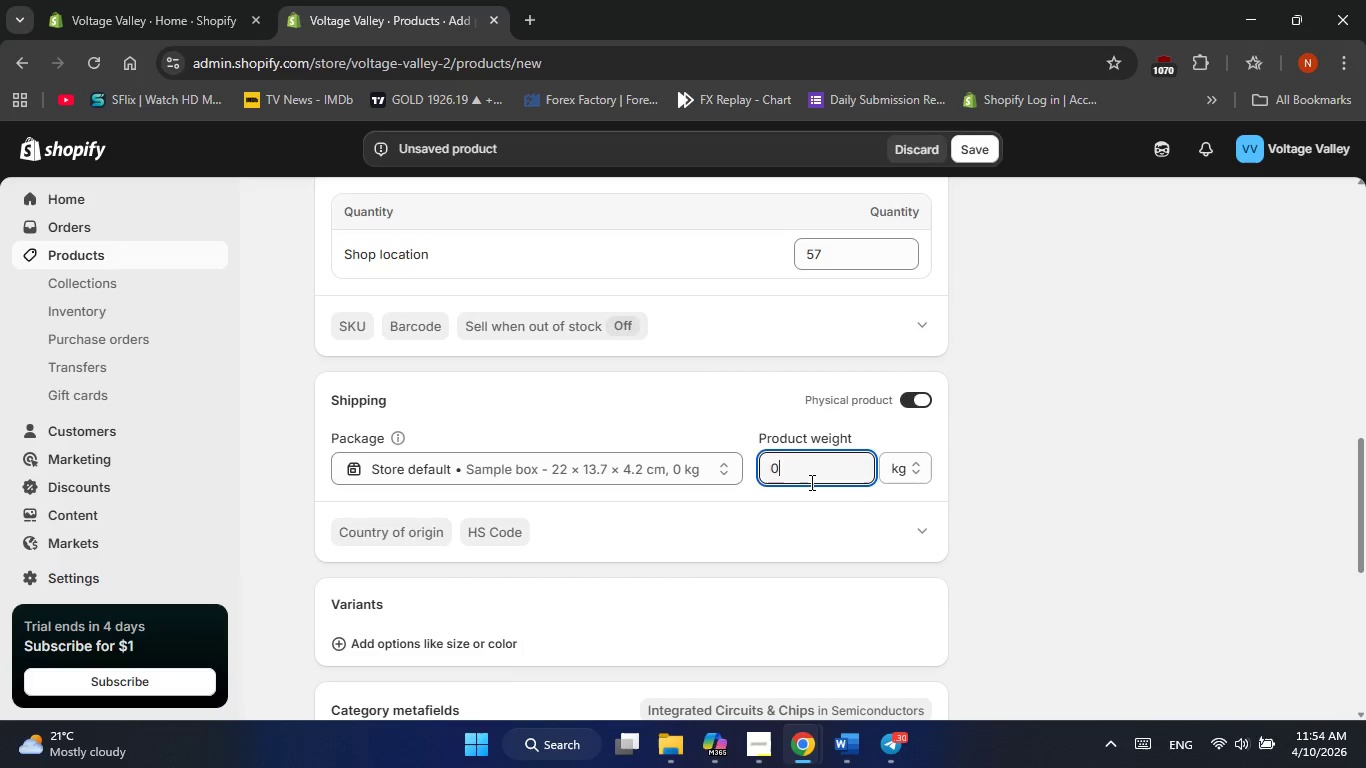 
key(Backspace)
 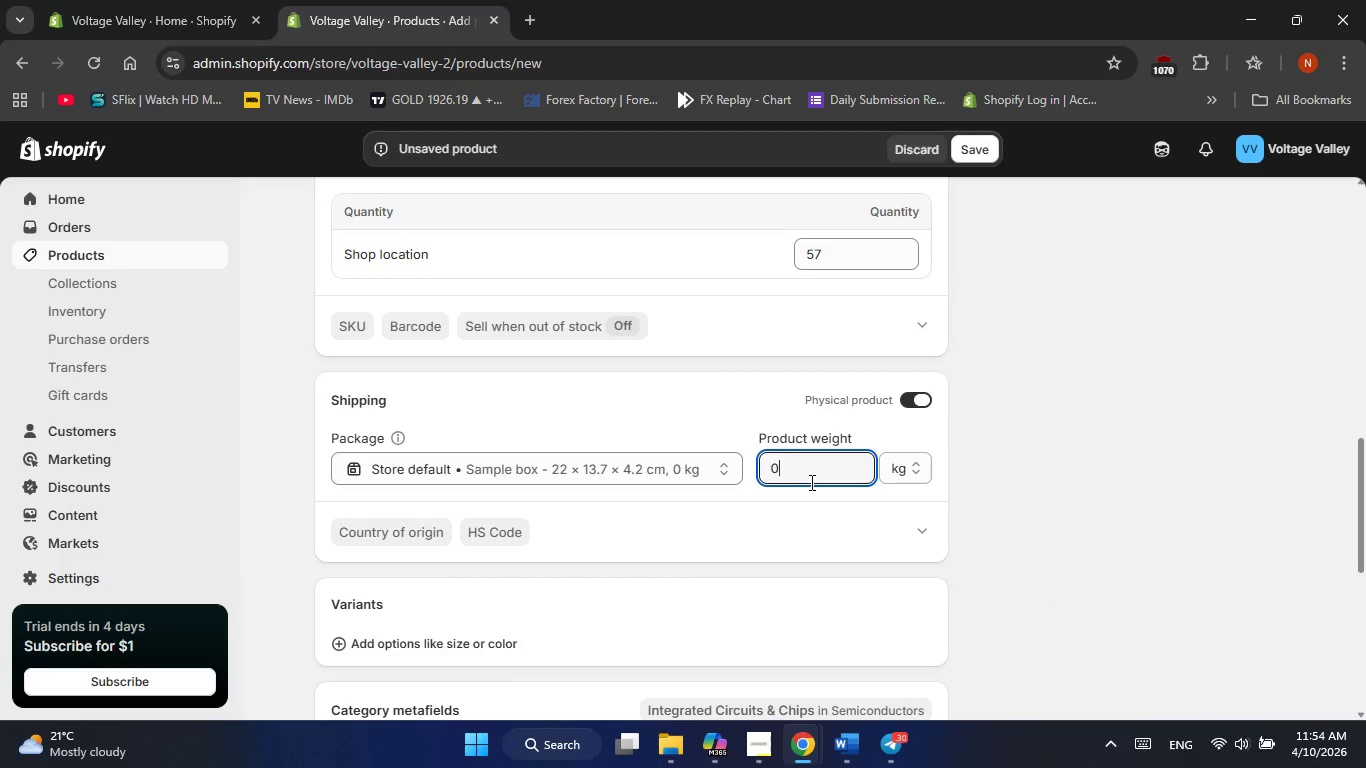 
key(Backspace)
 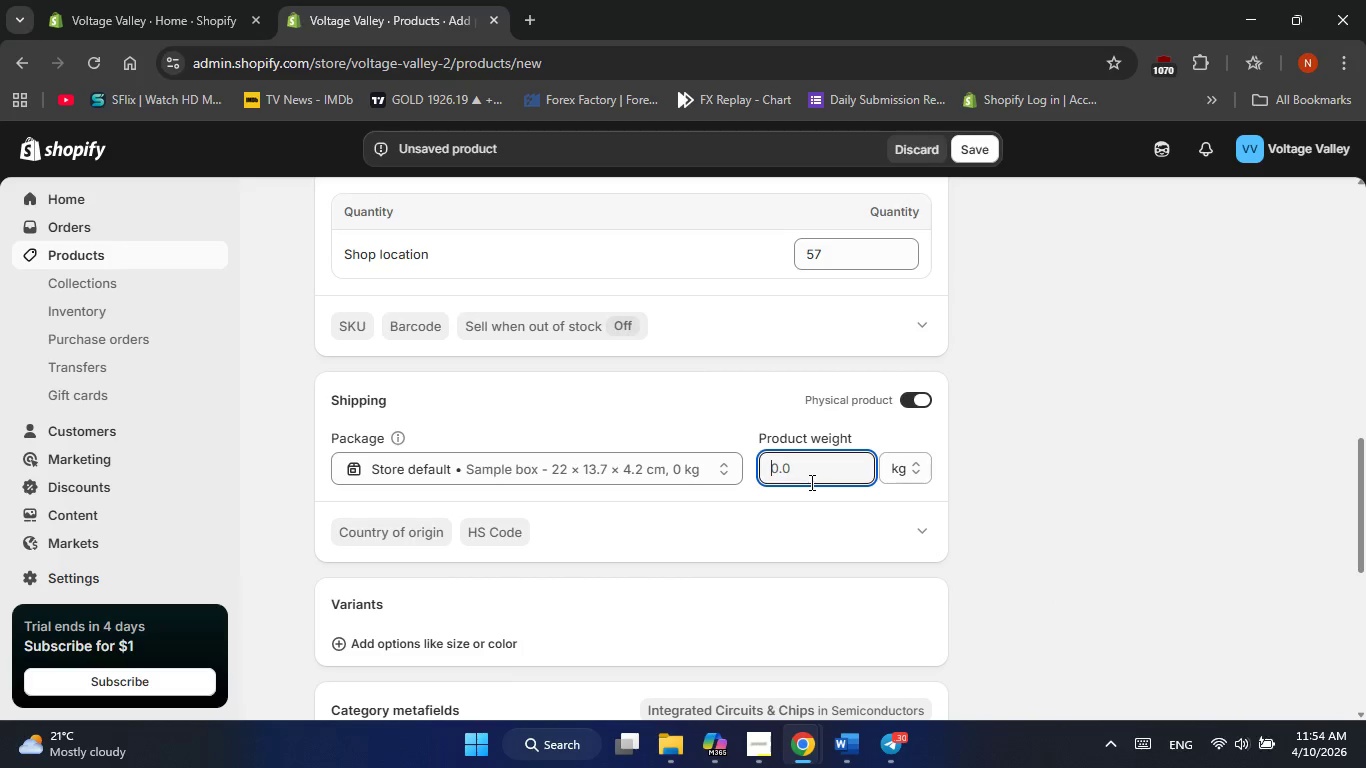 
key(Backspace)
 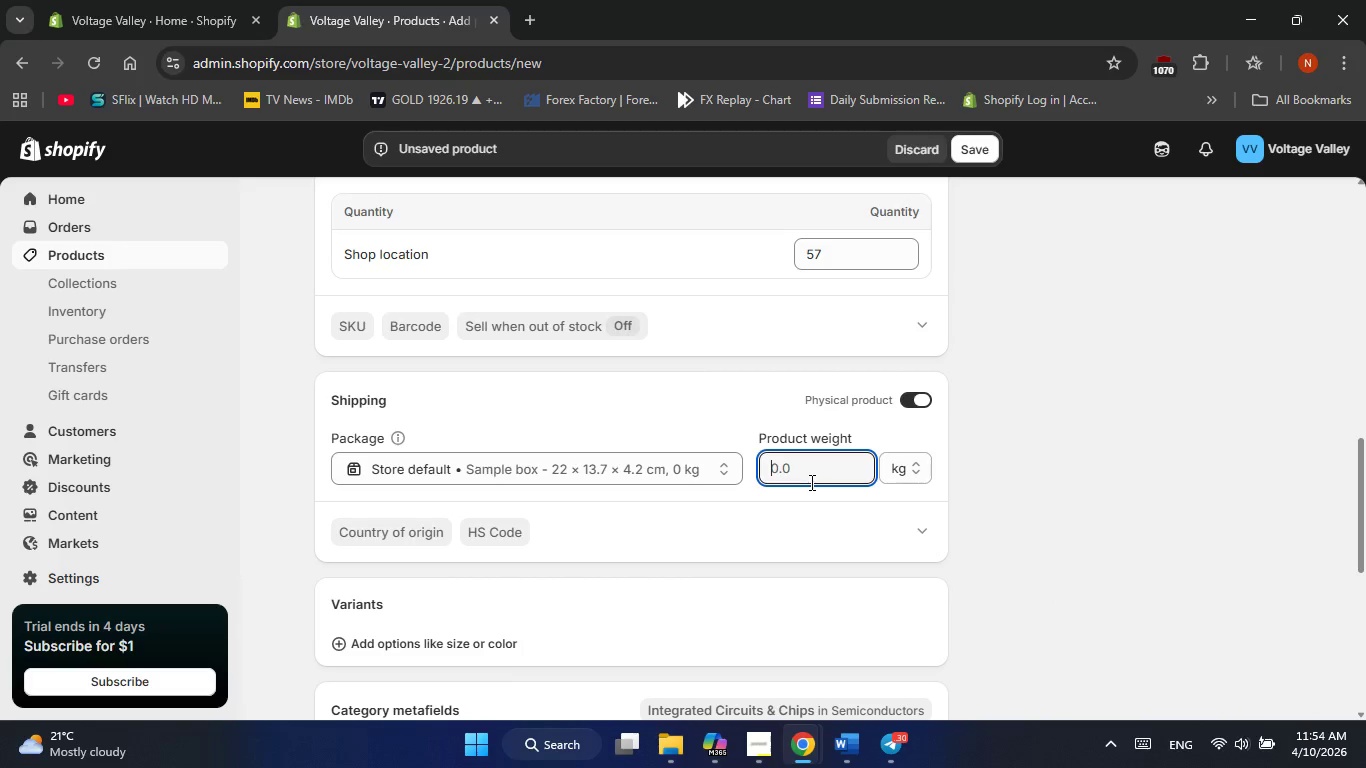 
key(Numpad0)
 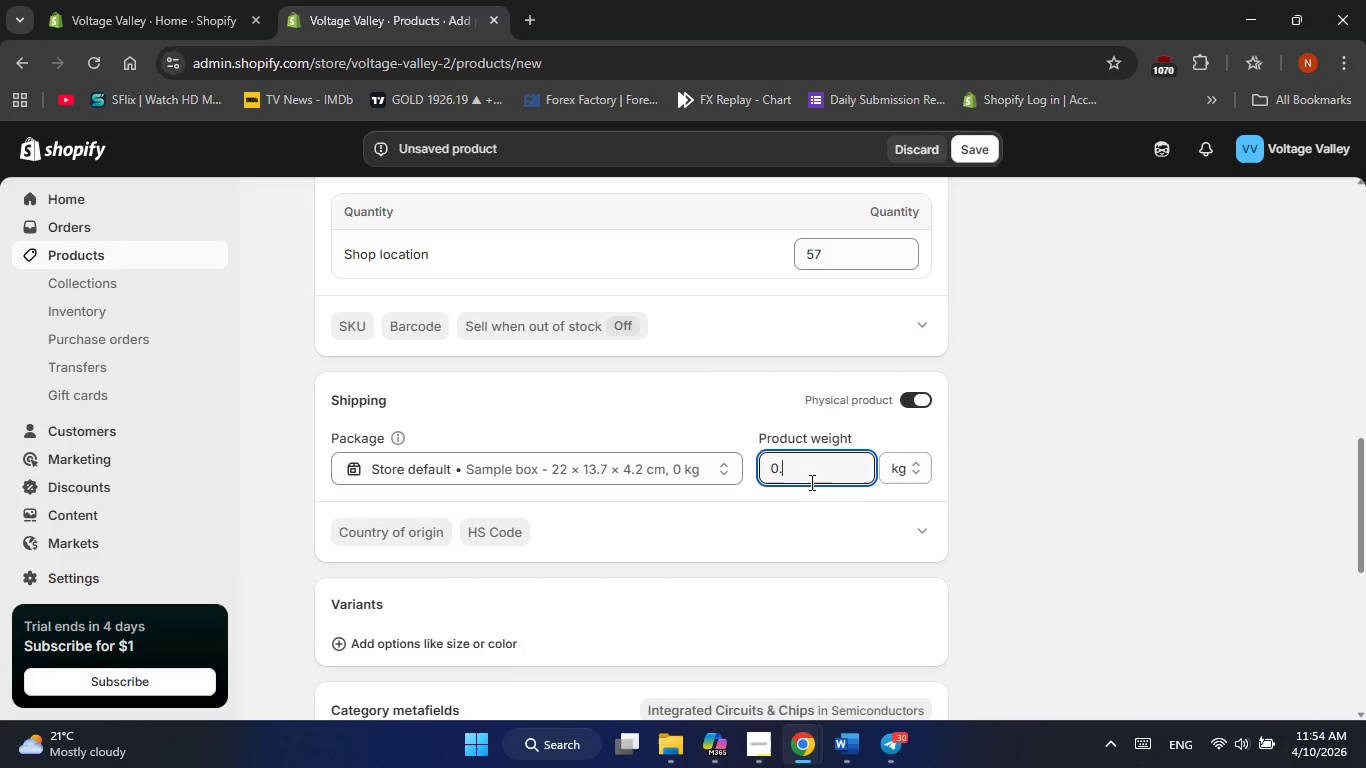 
key(NumpadDecimal)
 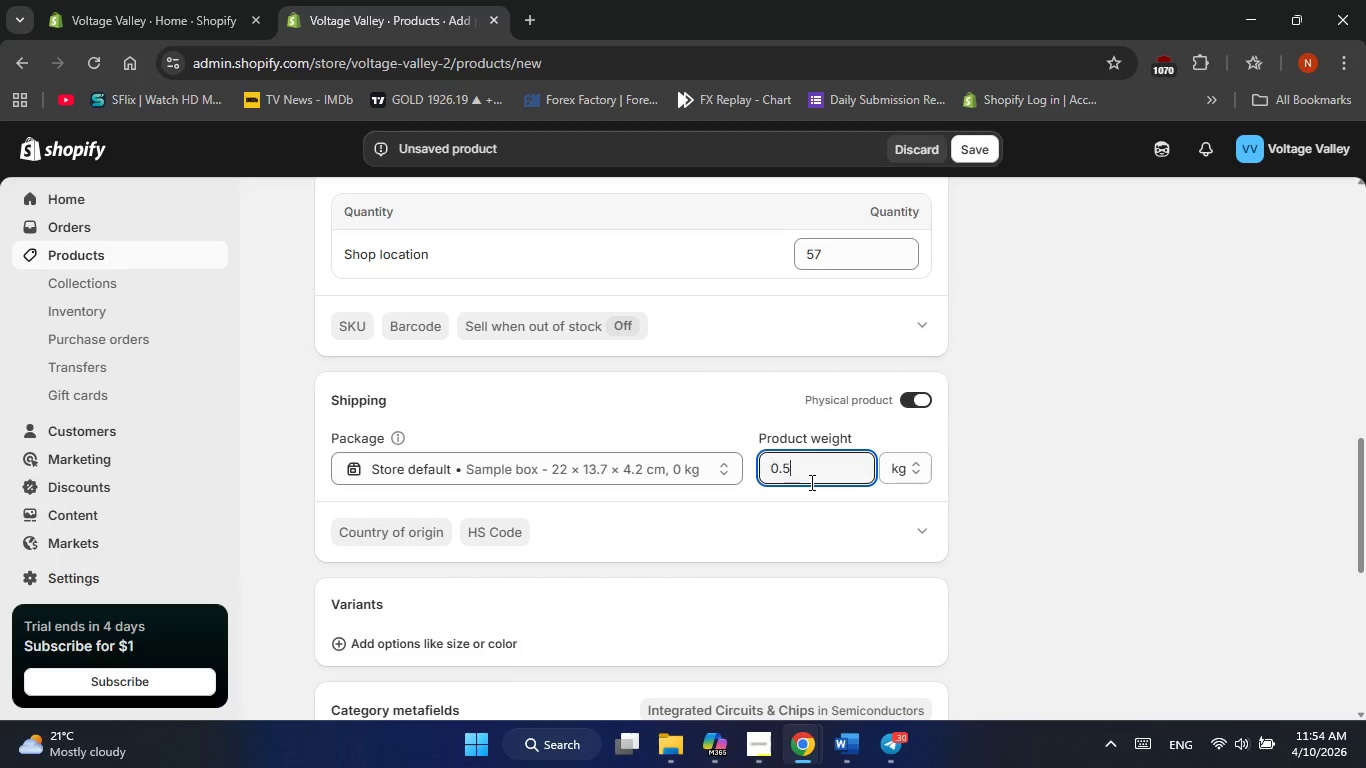 
key(Numpad5)
 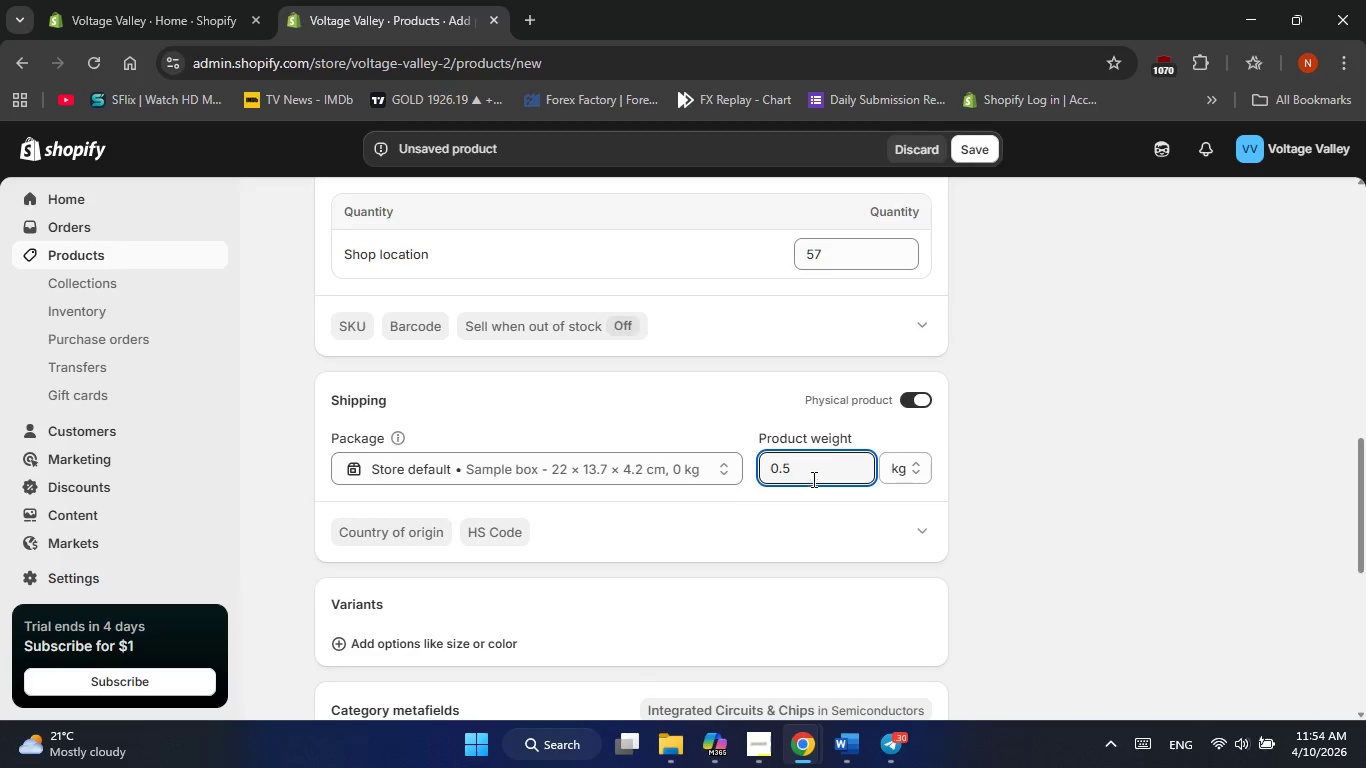 
scroll: coordinate [592, 467], scroll_direction: down, amount: 4.0
 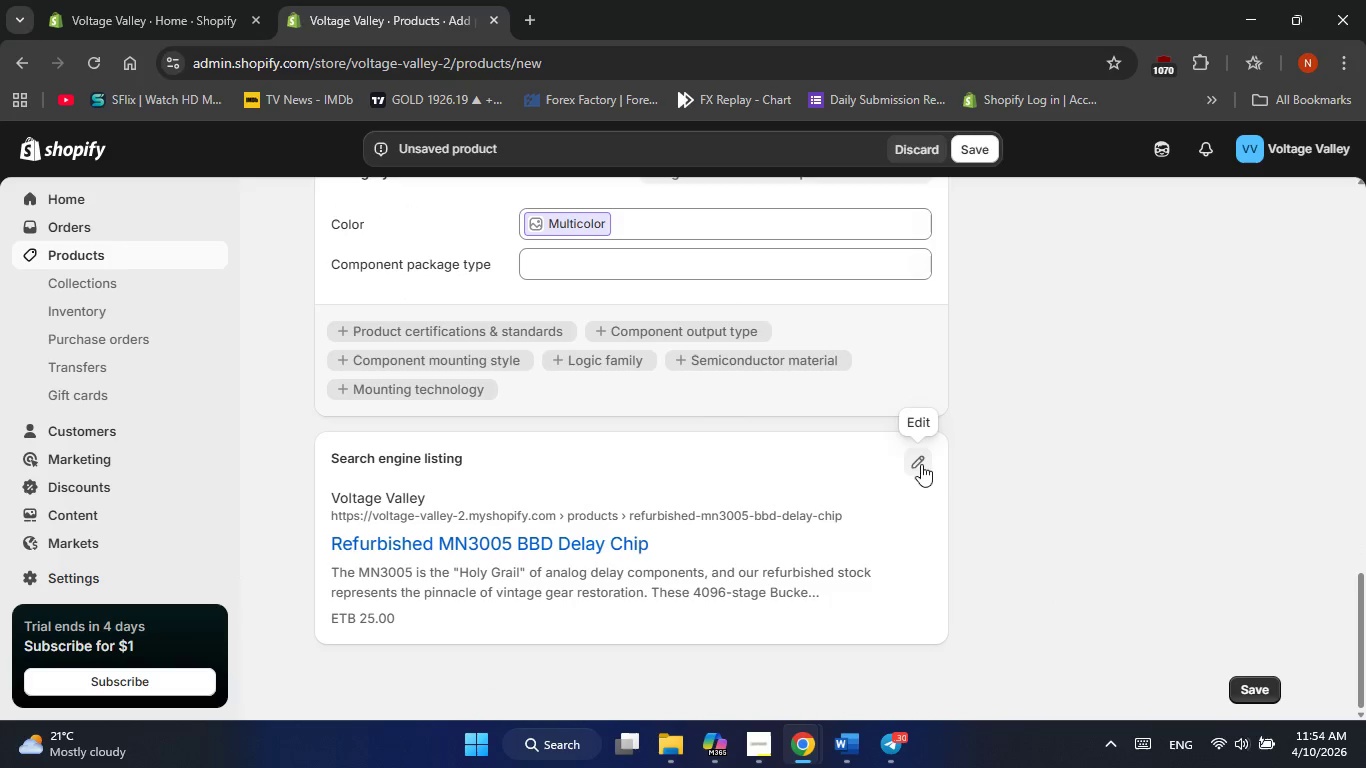 
left_click([908, 458])
 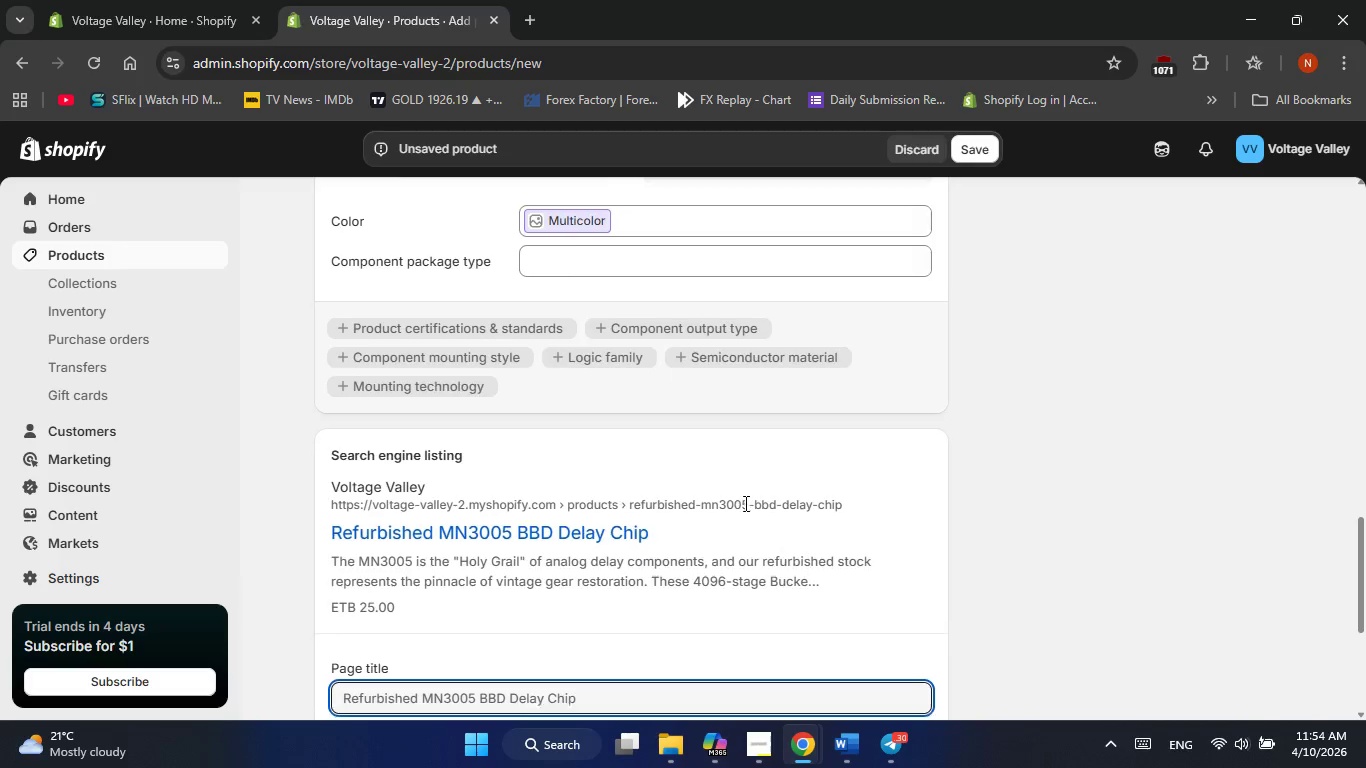 
scroll: coordinate [744, 503], scroll_direction: down, amount: 2.0
 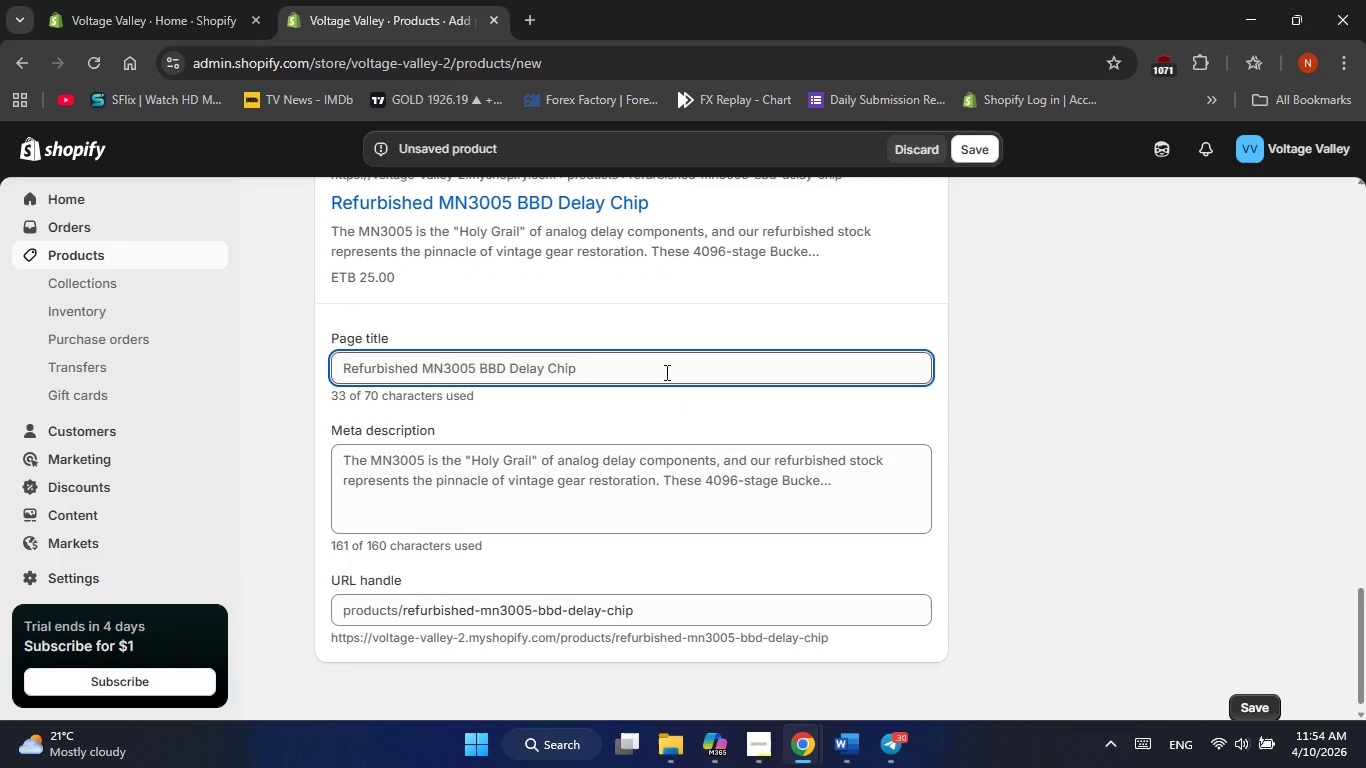 
left_click([665, 372])
 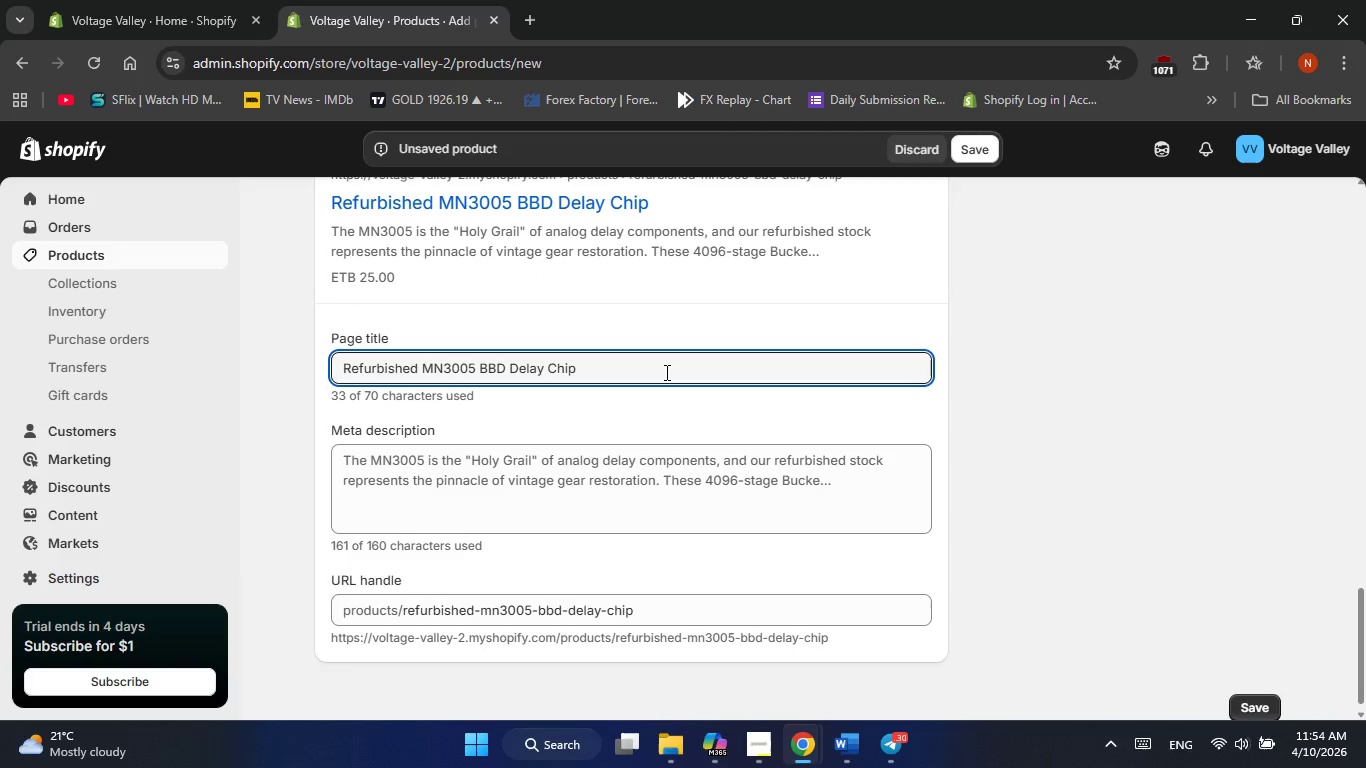 
type( | Vintage Gear Repair Component)
 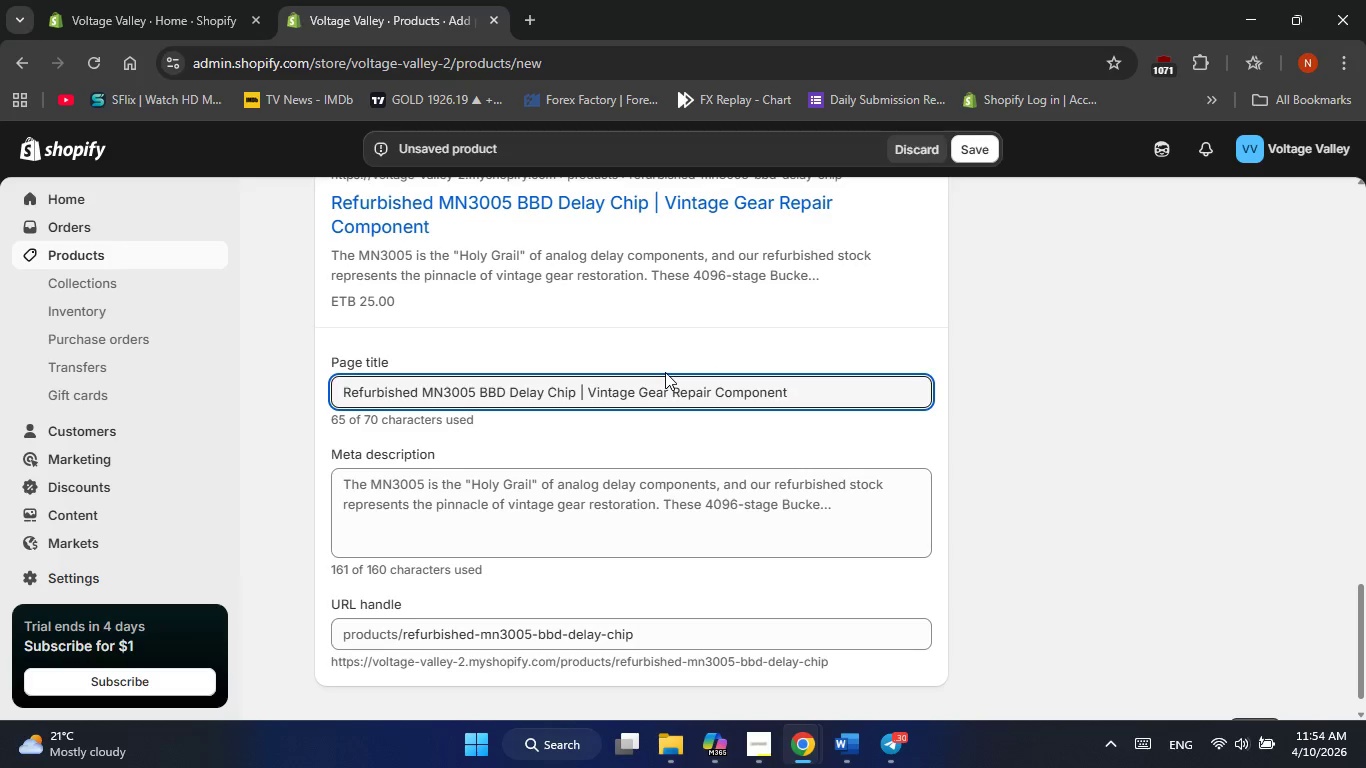 
left_click([837, 747])
 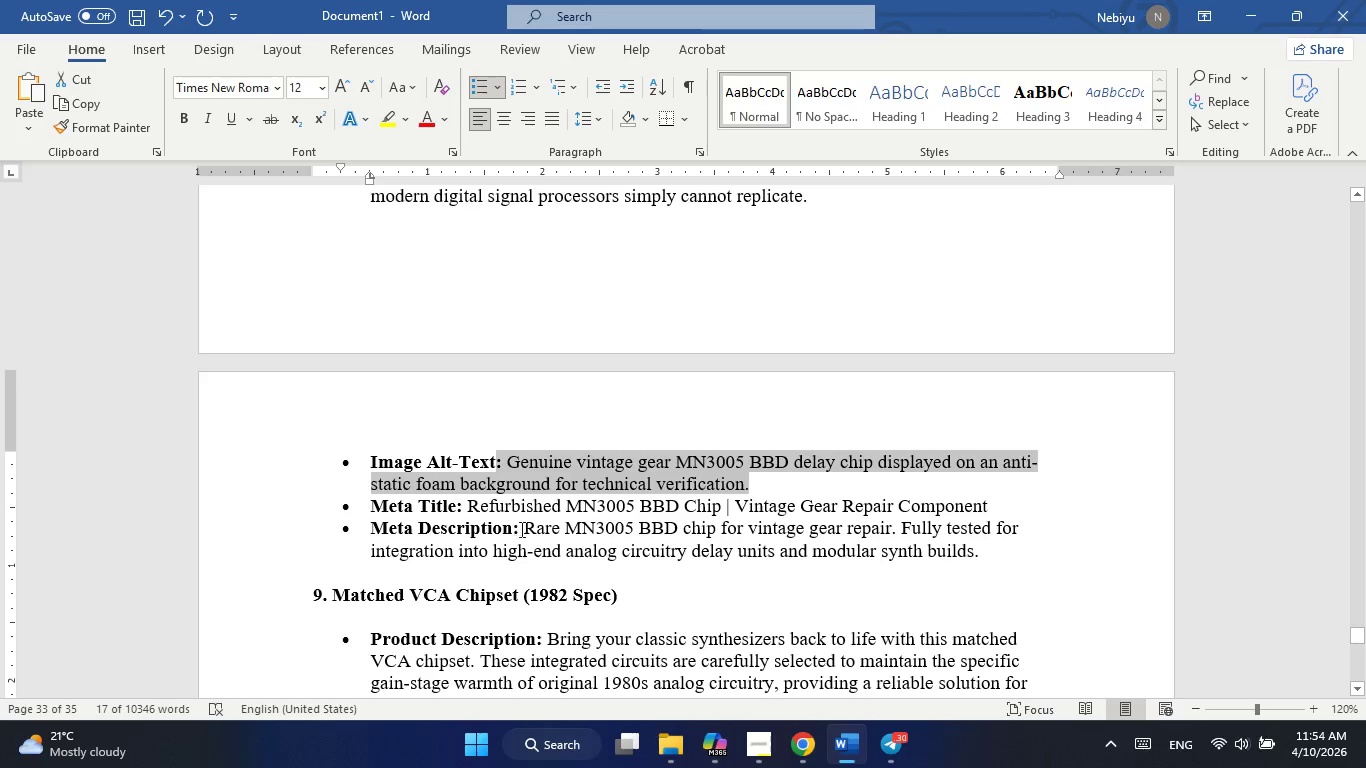 
left_click_drag(start_coordinate=[526, 532], to_coordinate=[981, 559])
 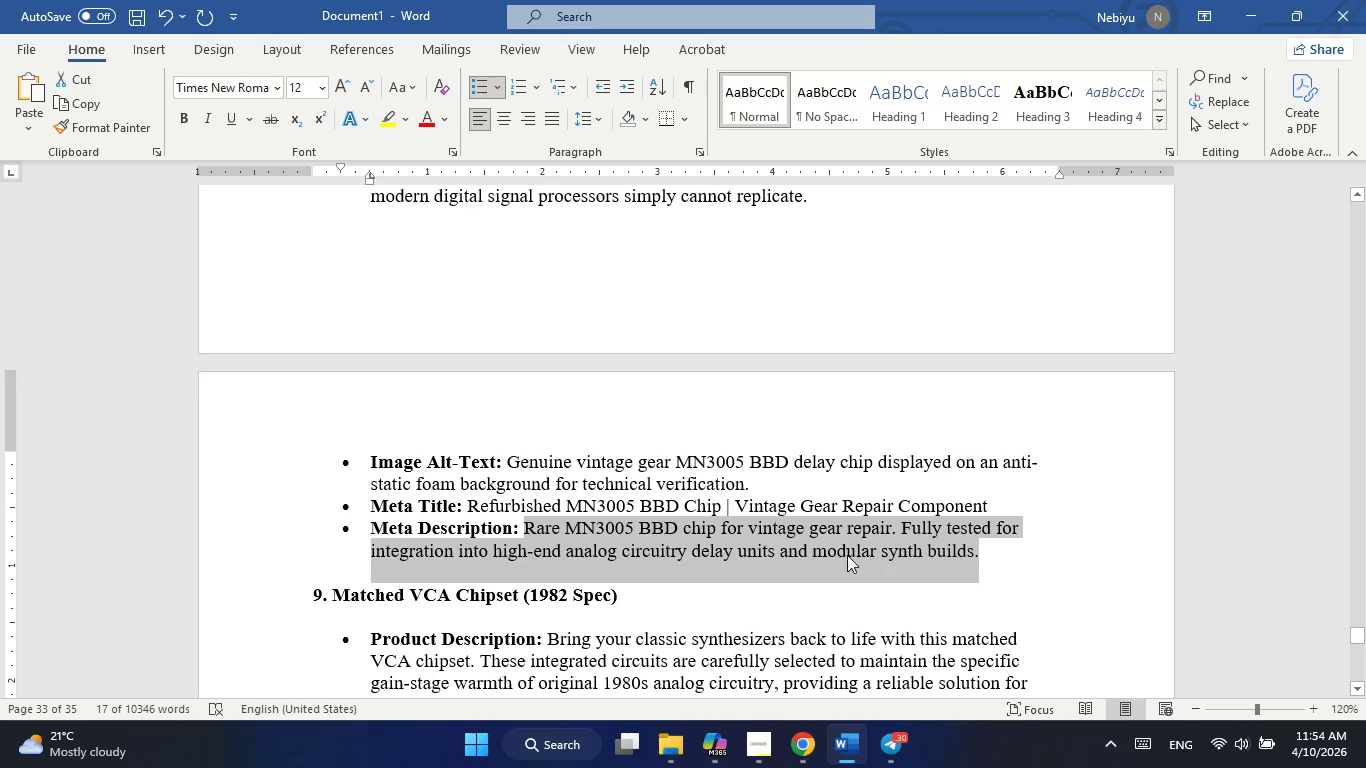 
right_click([847, 555])
 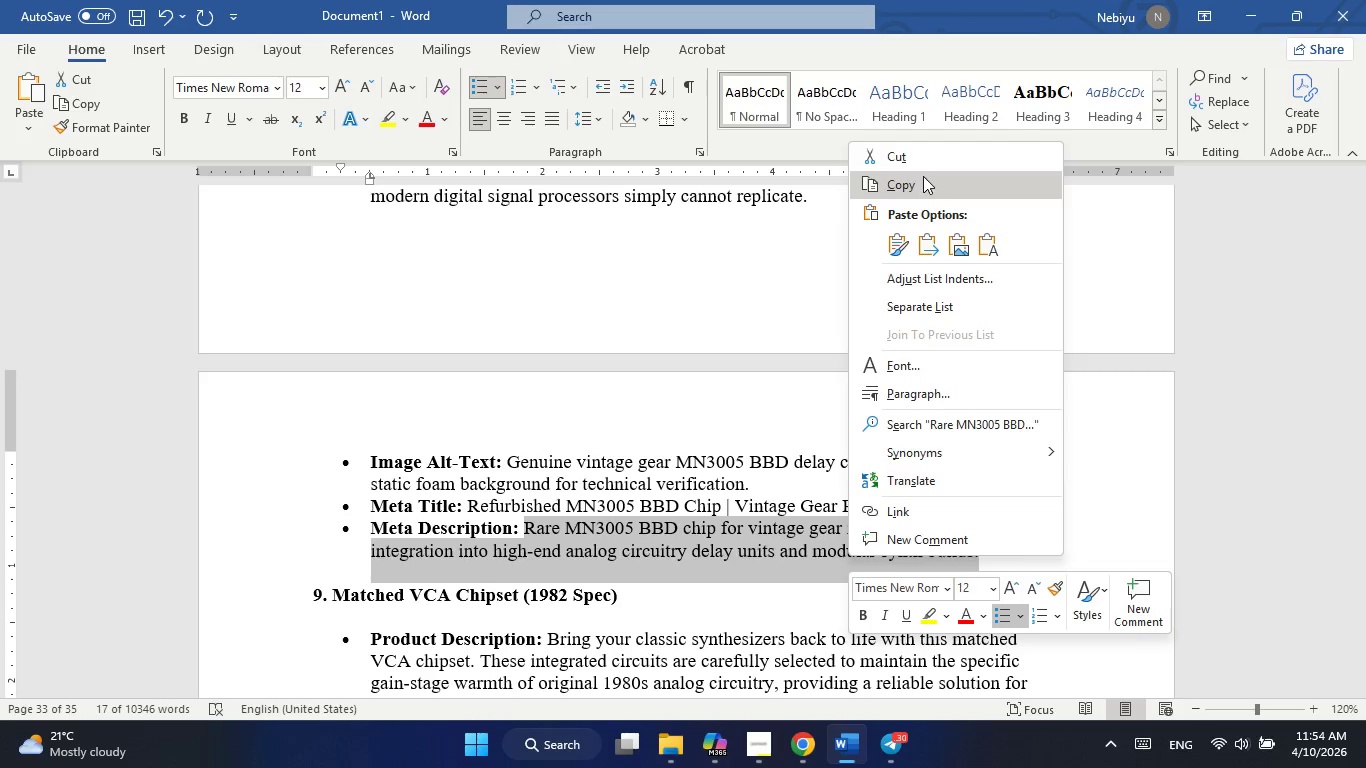 
left_click([923, 176])
 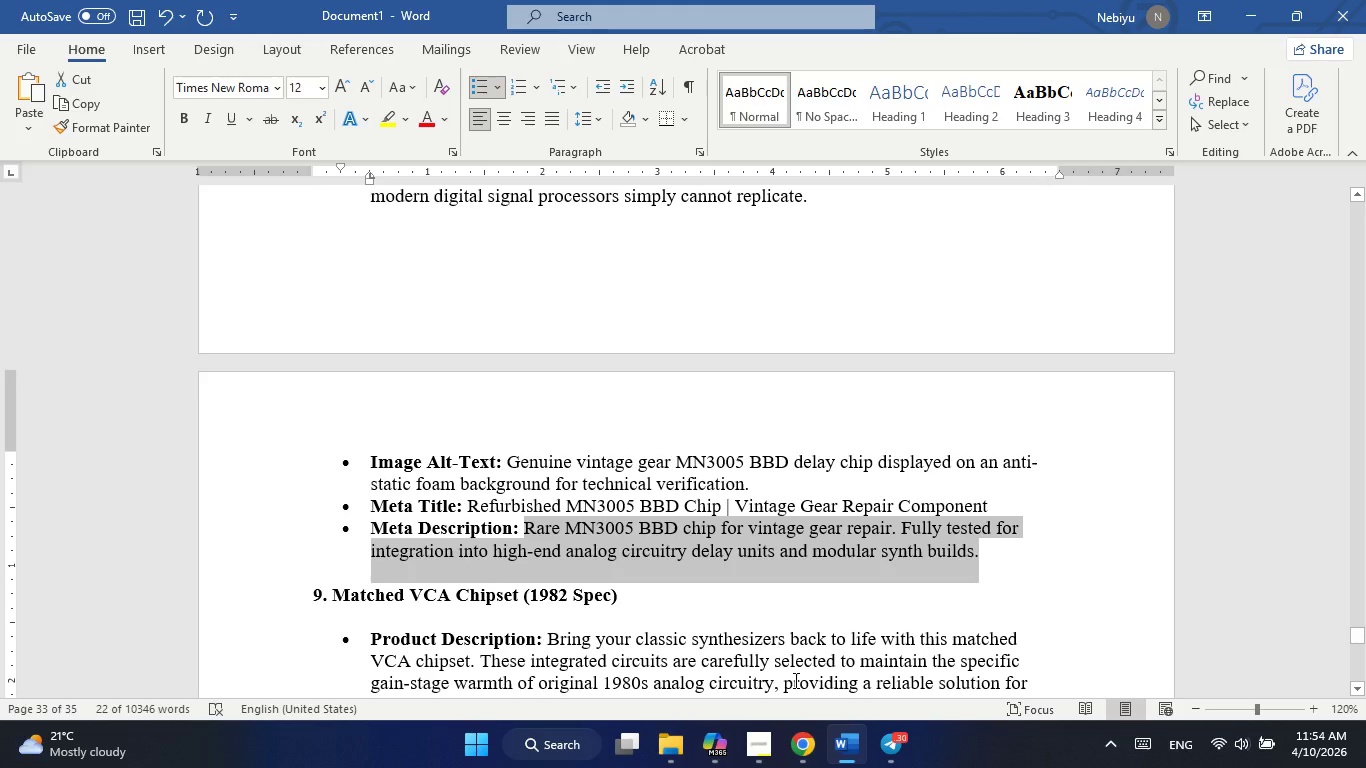 
wait(9.17)
 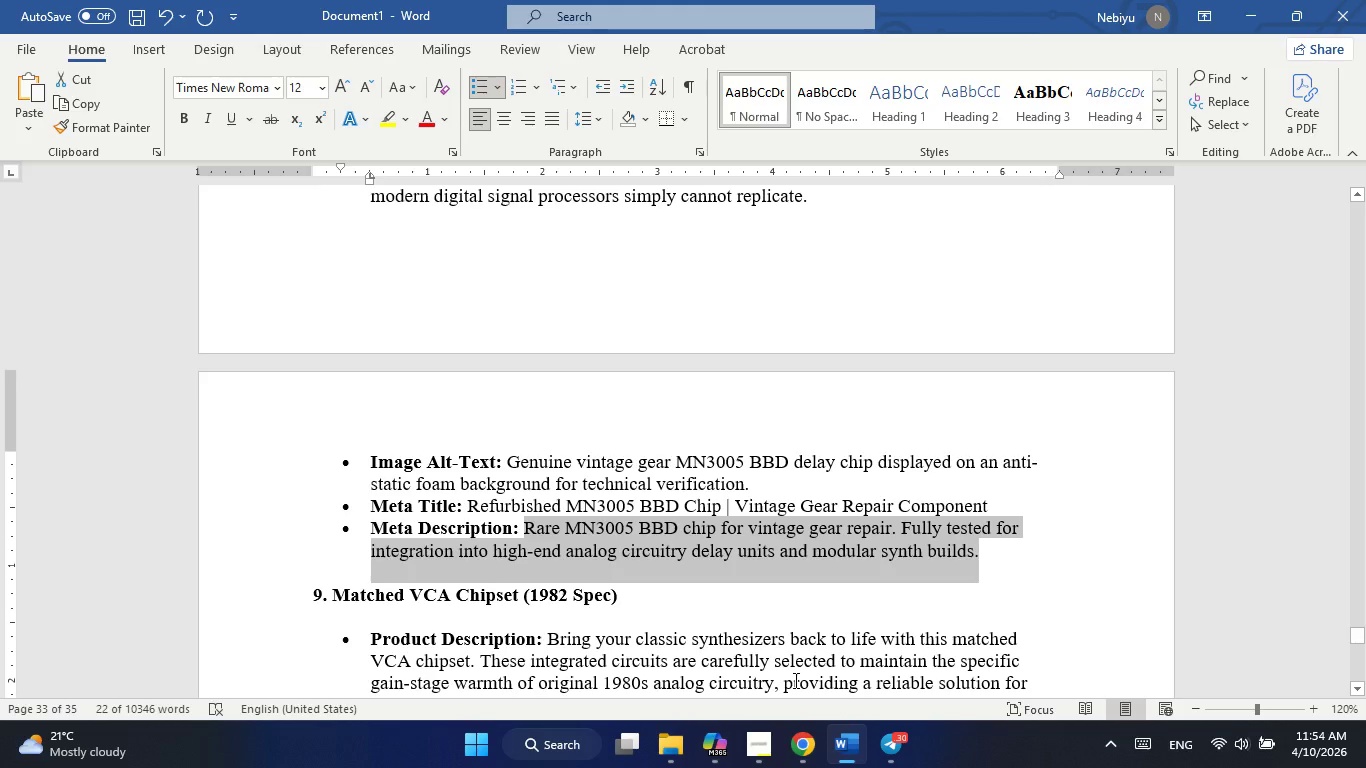 
left_click([599, 551])
 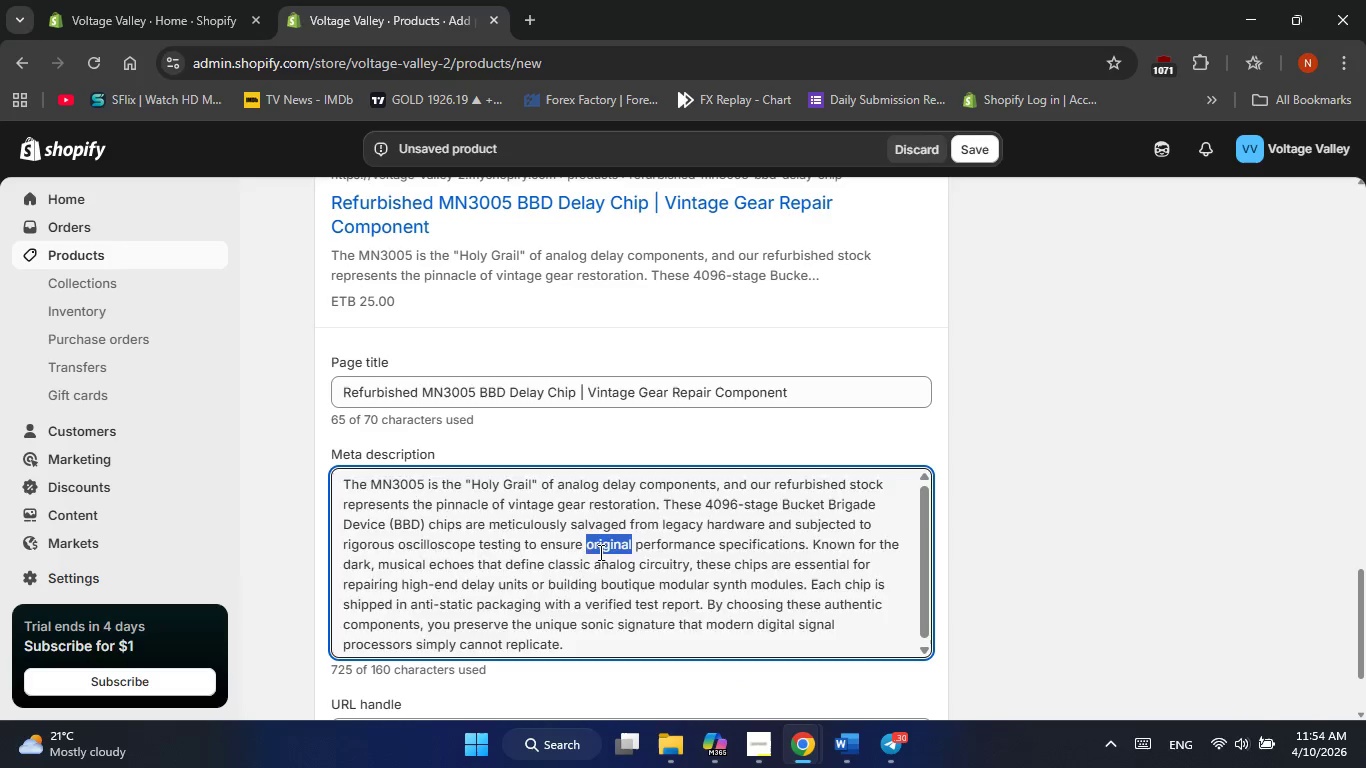 
triple_click([599, 552])
 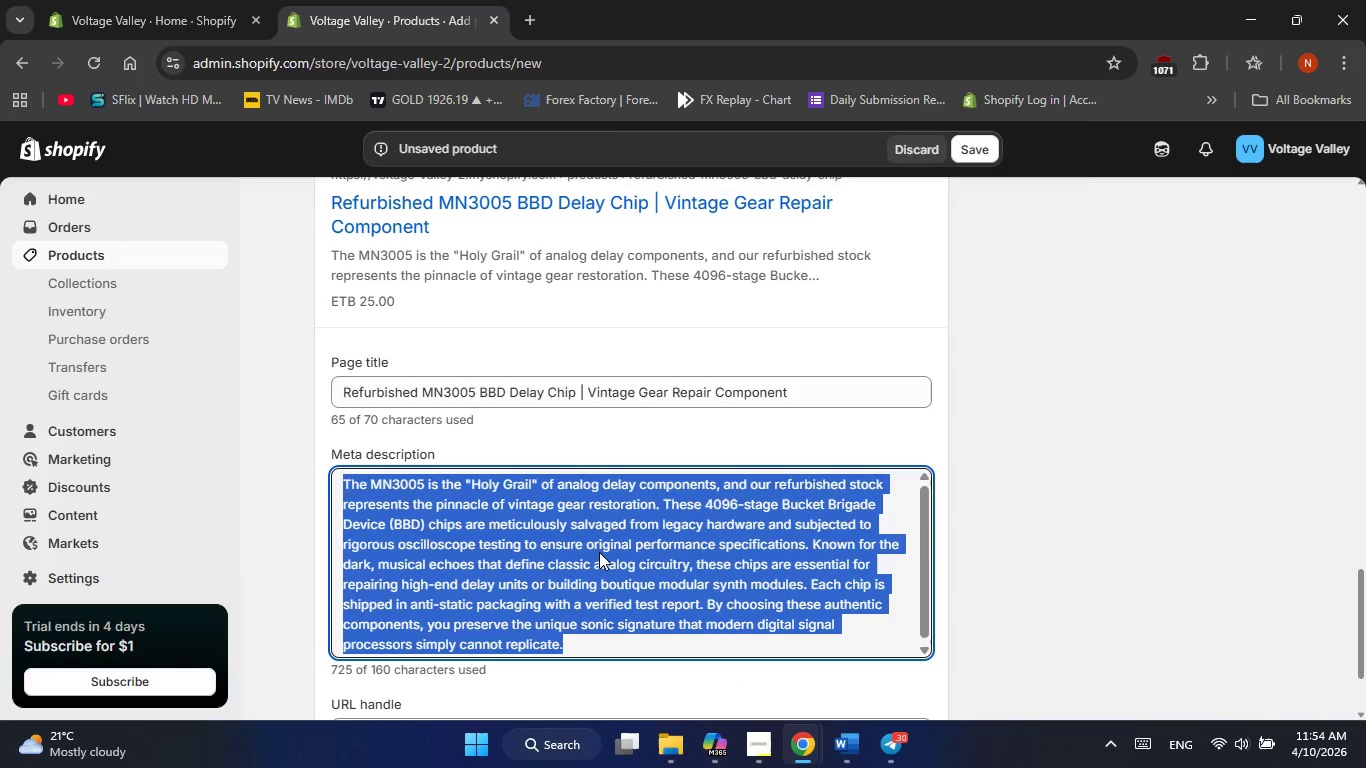 
right_click([599, 552])
 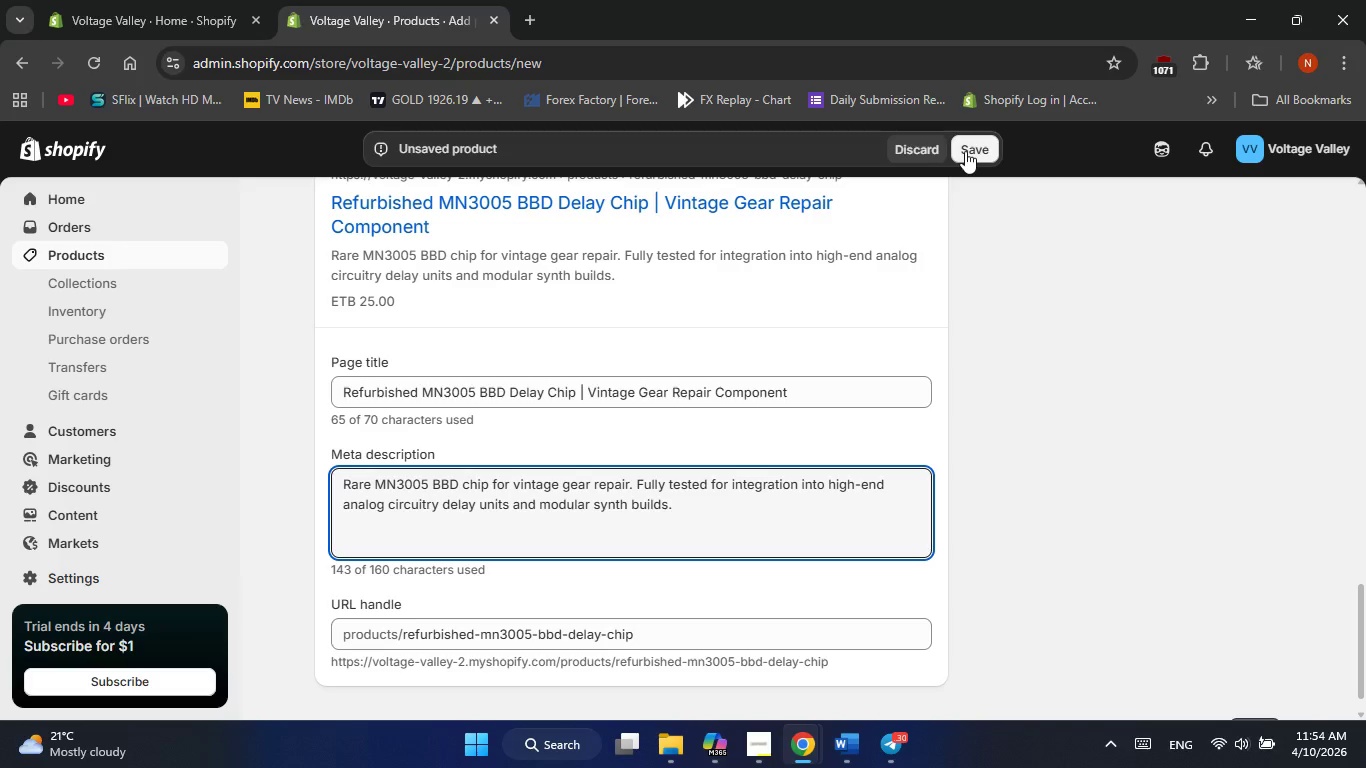 
left_click([965, 151])
 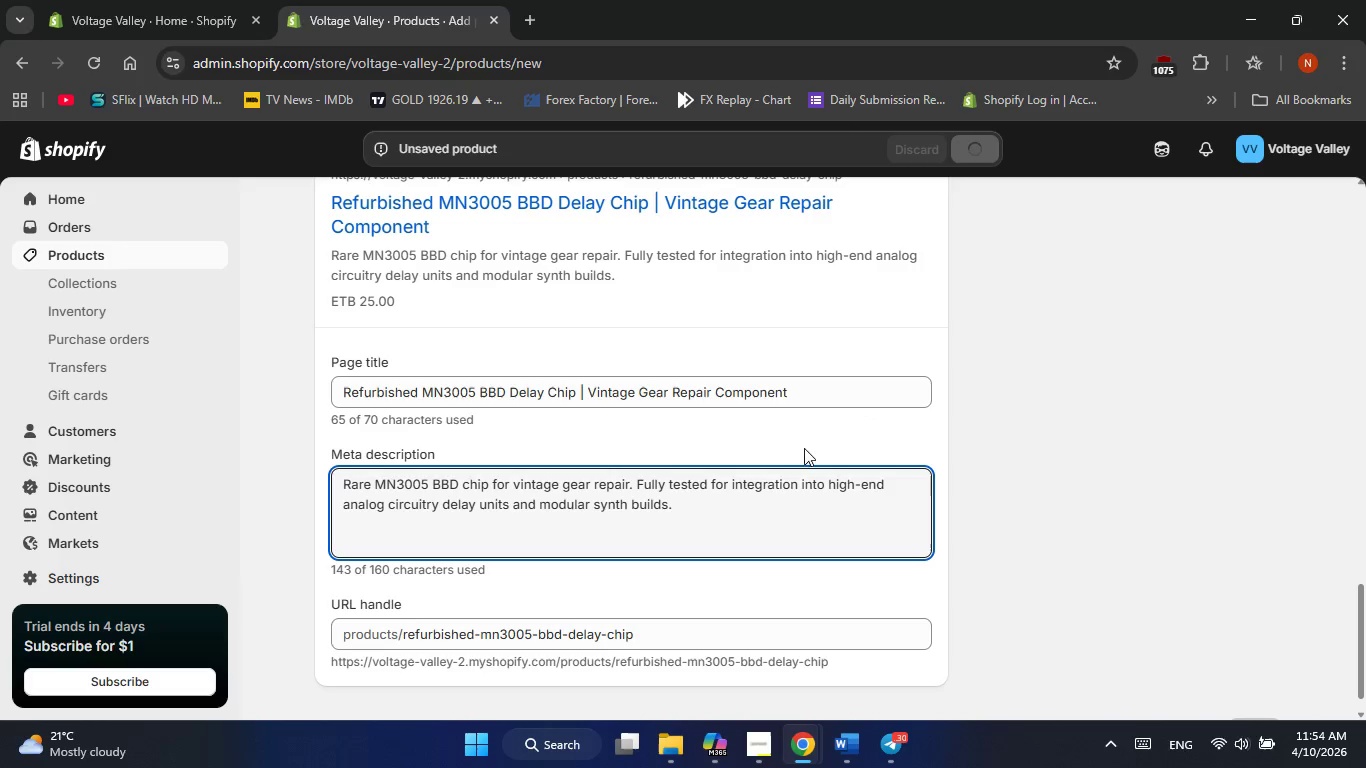 
scroll: coordinate [644, 311], scroll_direction: up, amount: 30.0
 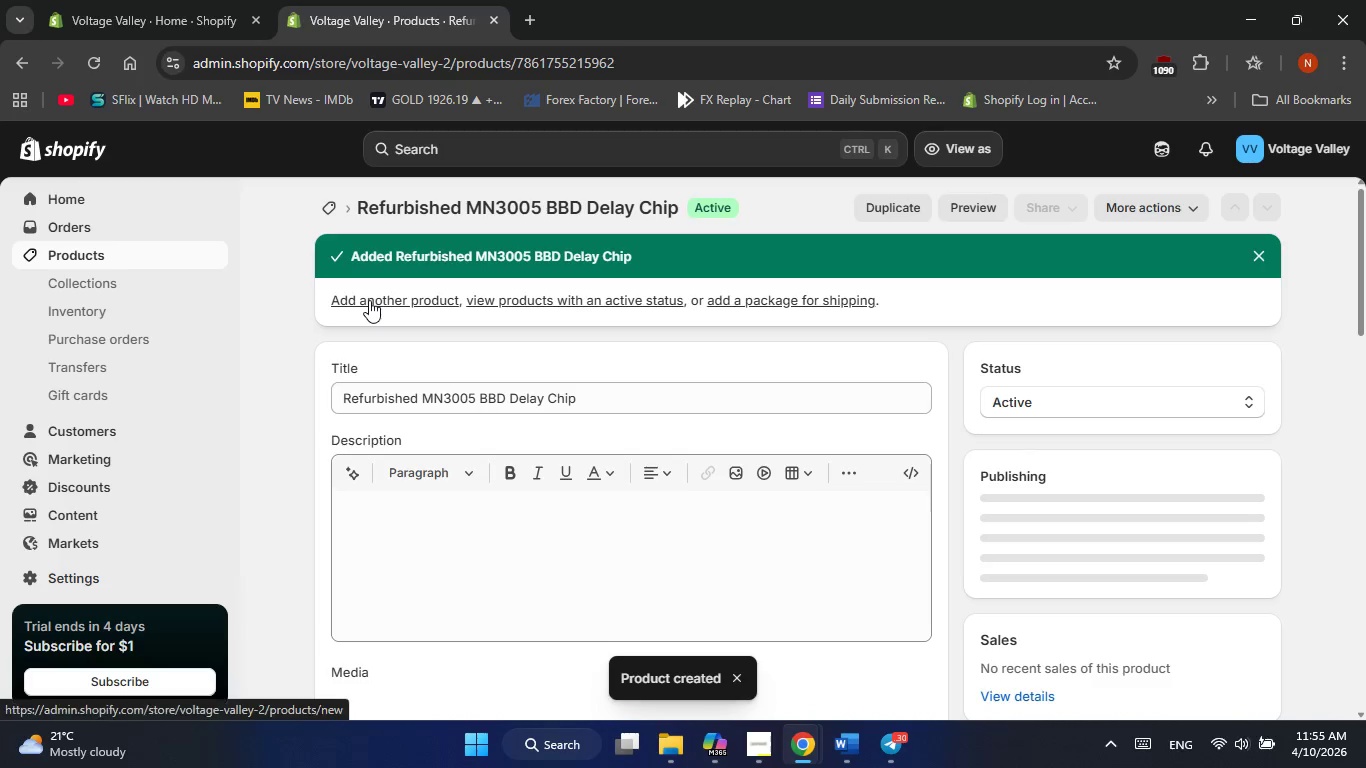 
left_click([369, 300])
 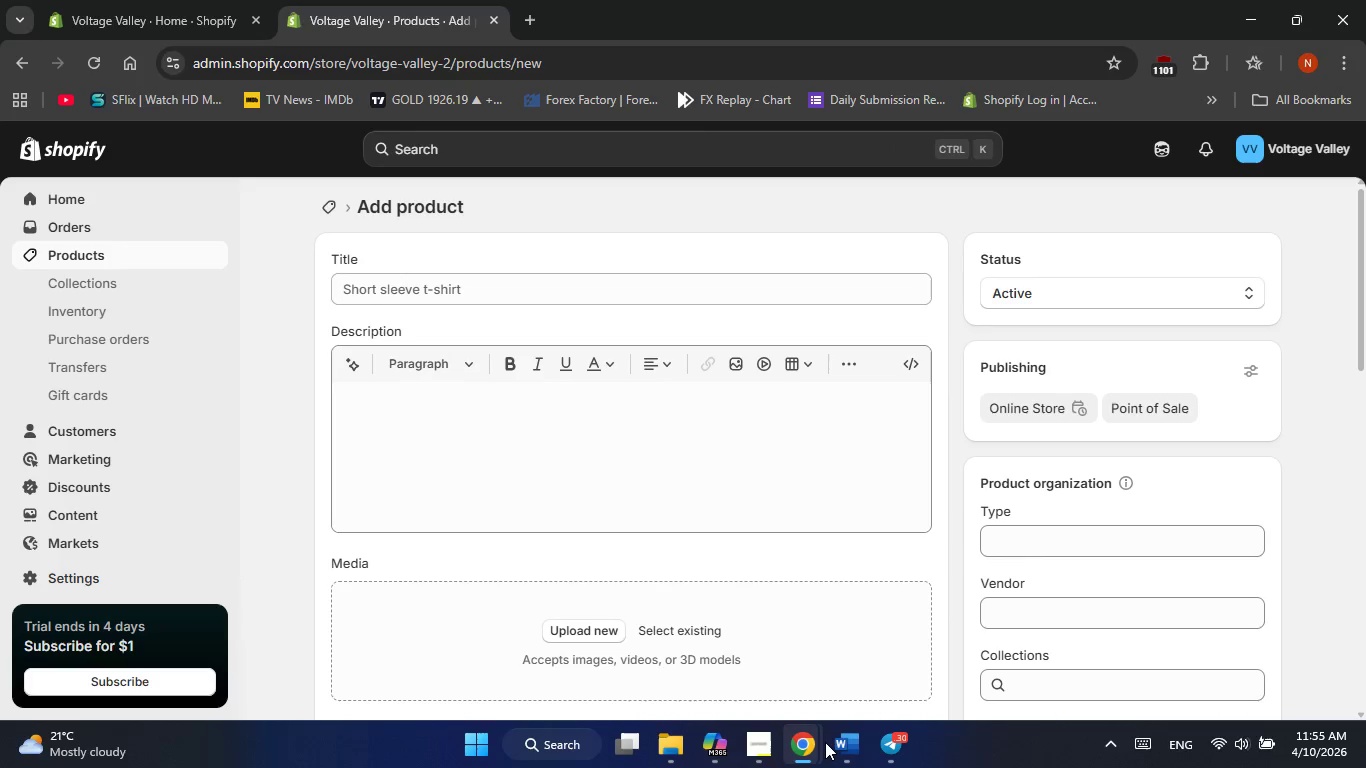 
wait(5.25)
 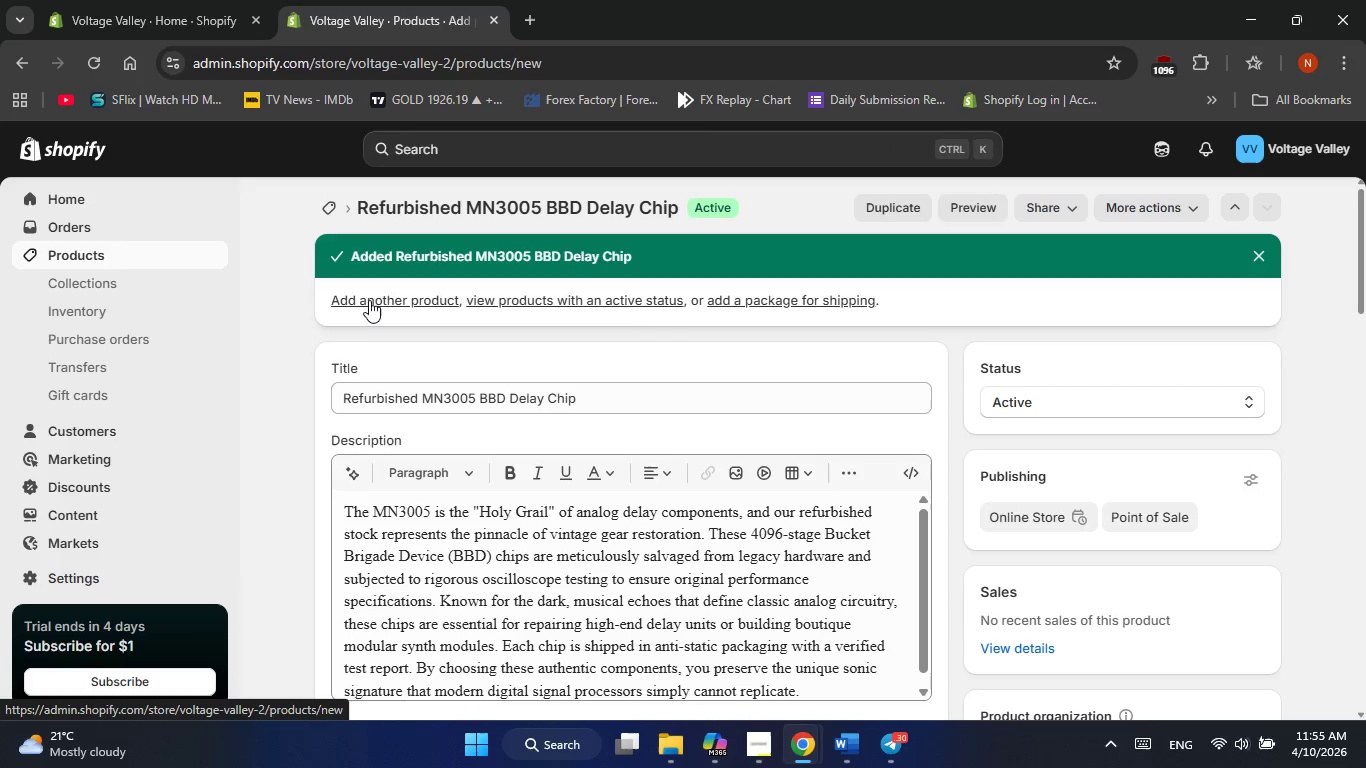 
left_click([747, 738])
 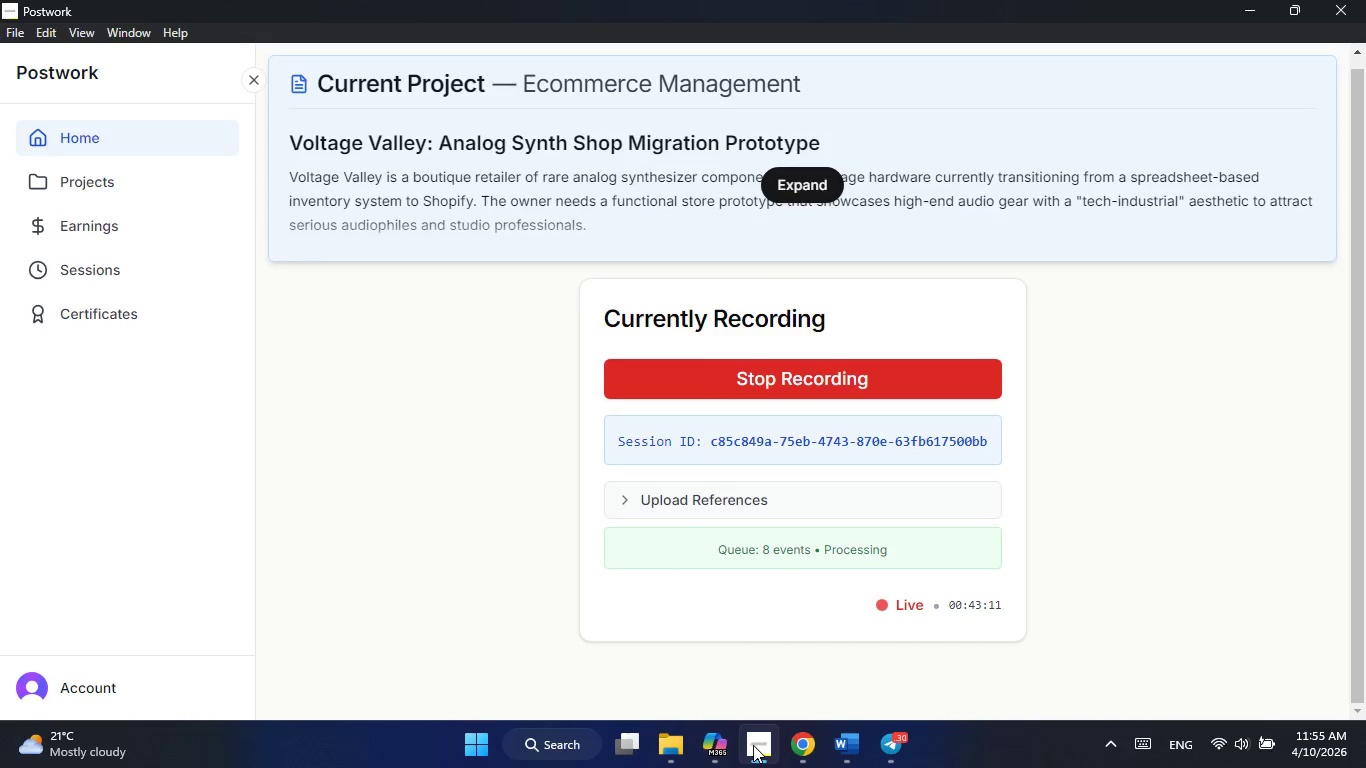 
wait(5.83)
 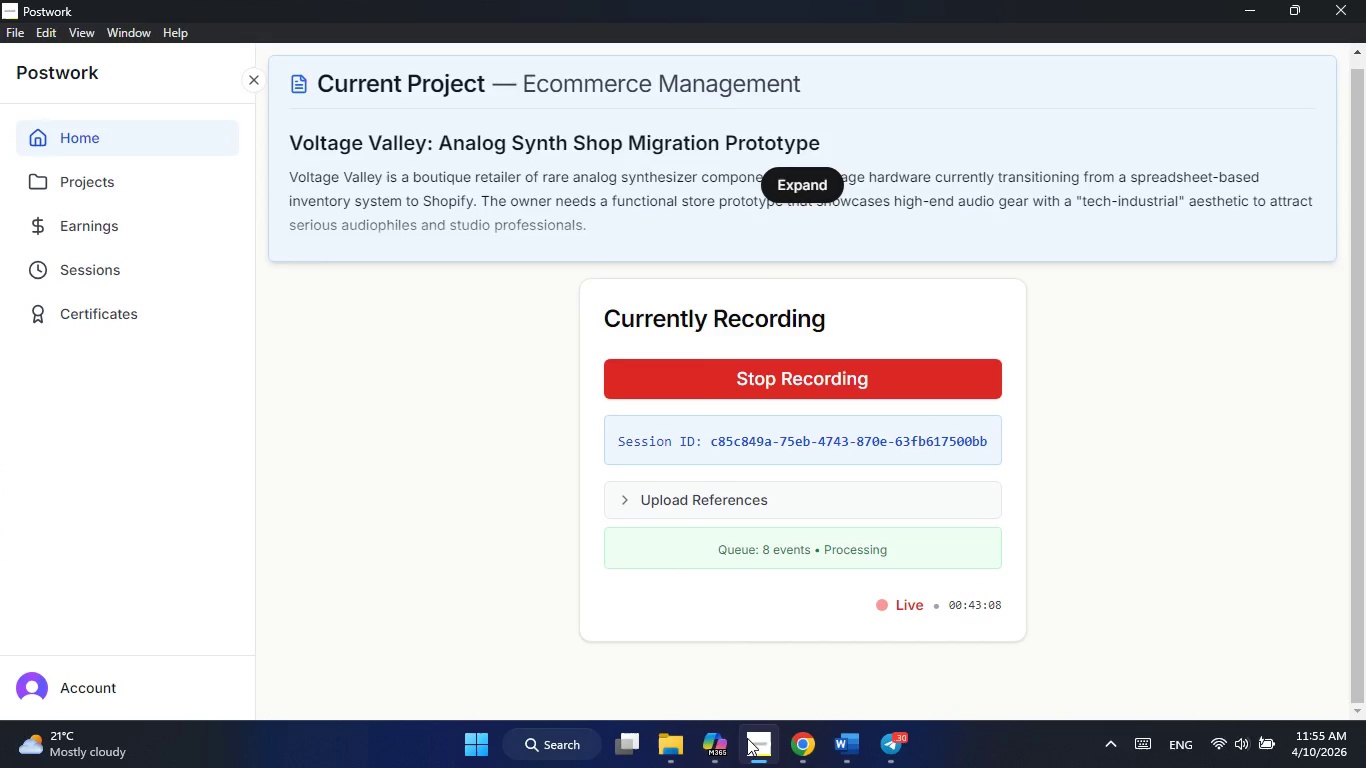 
left_click([752, 756])
 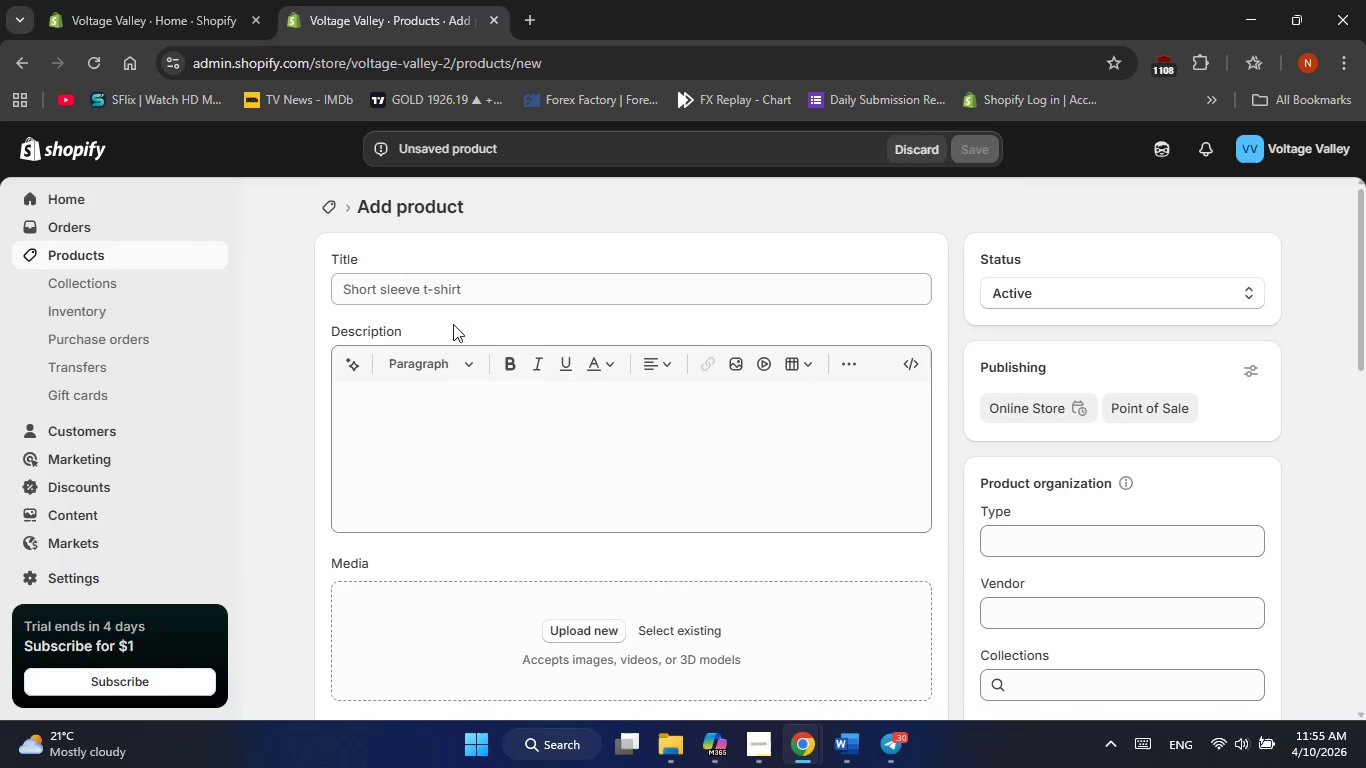 
left_click([416, 291])
 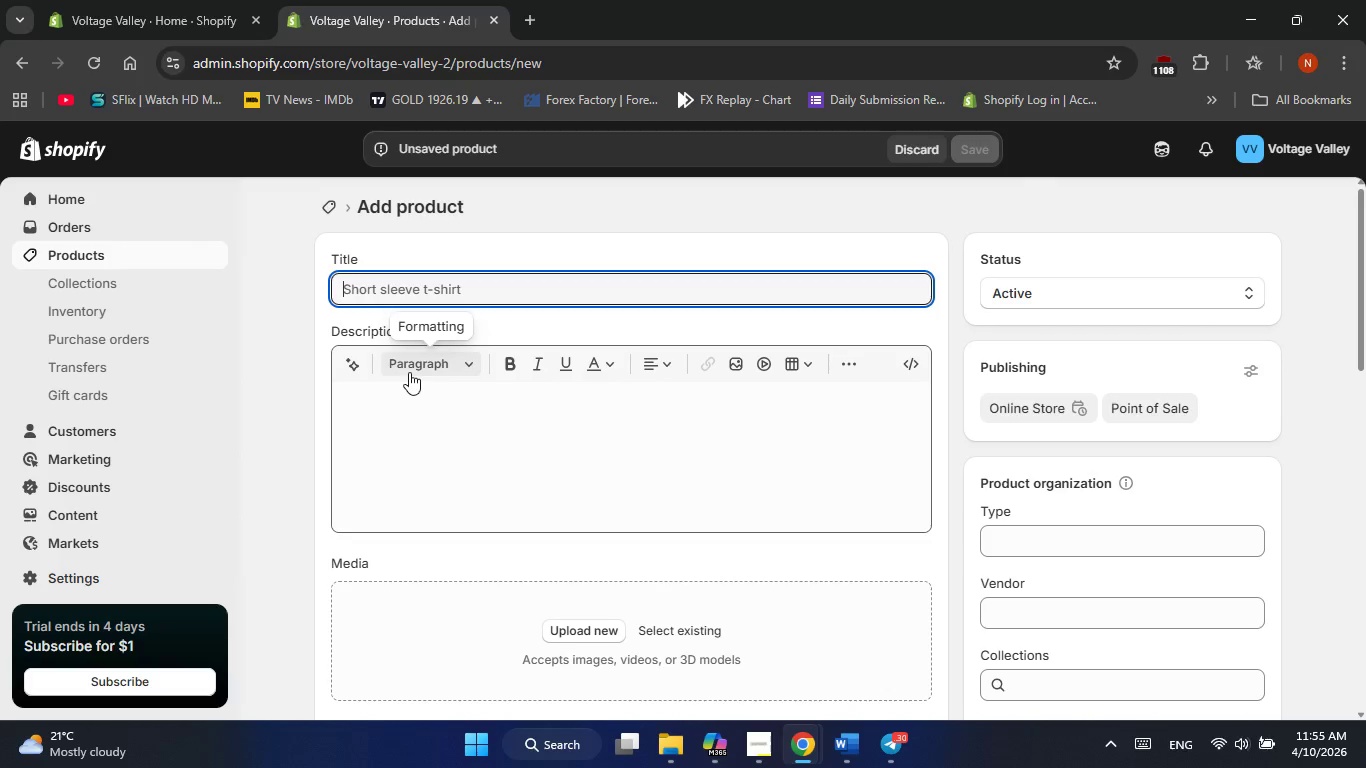 
type(Mtched VCA )
 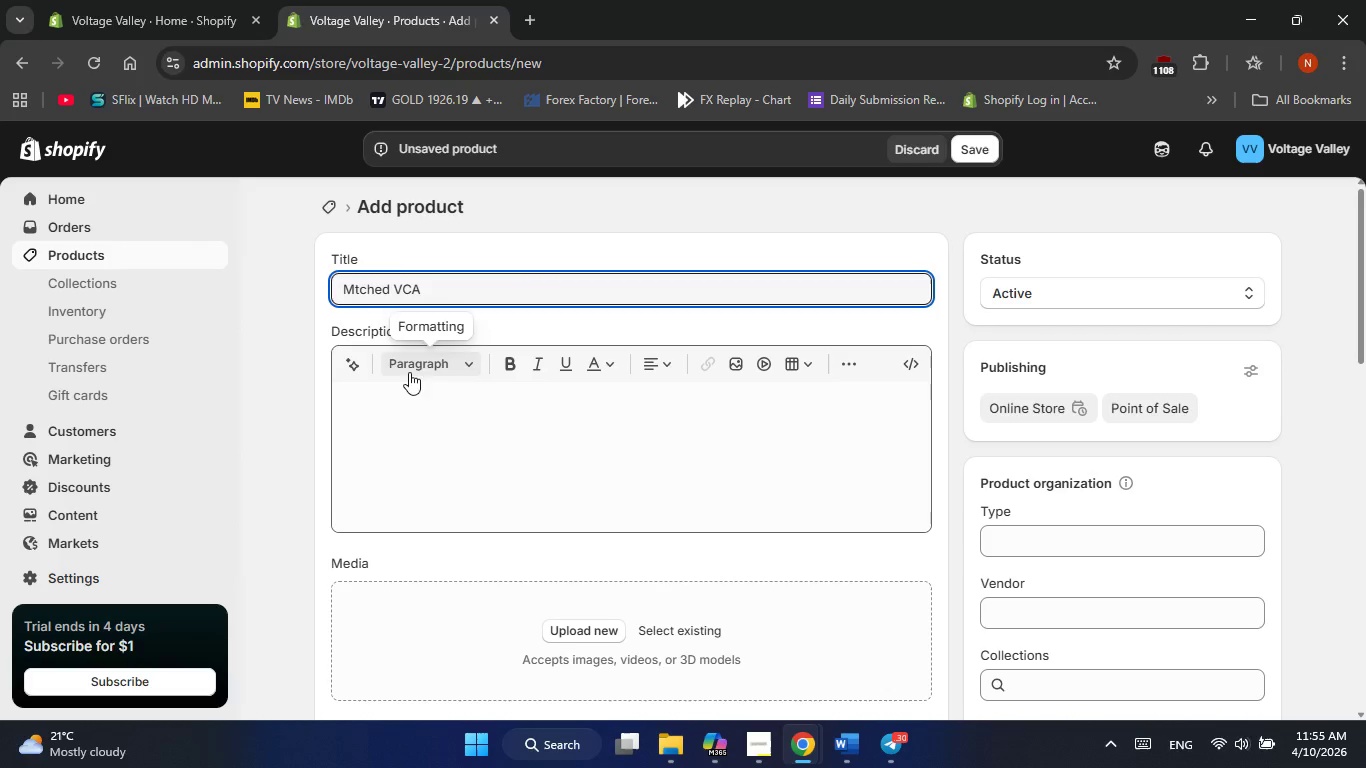 
left_click([352, 290])
 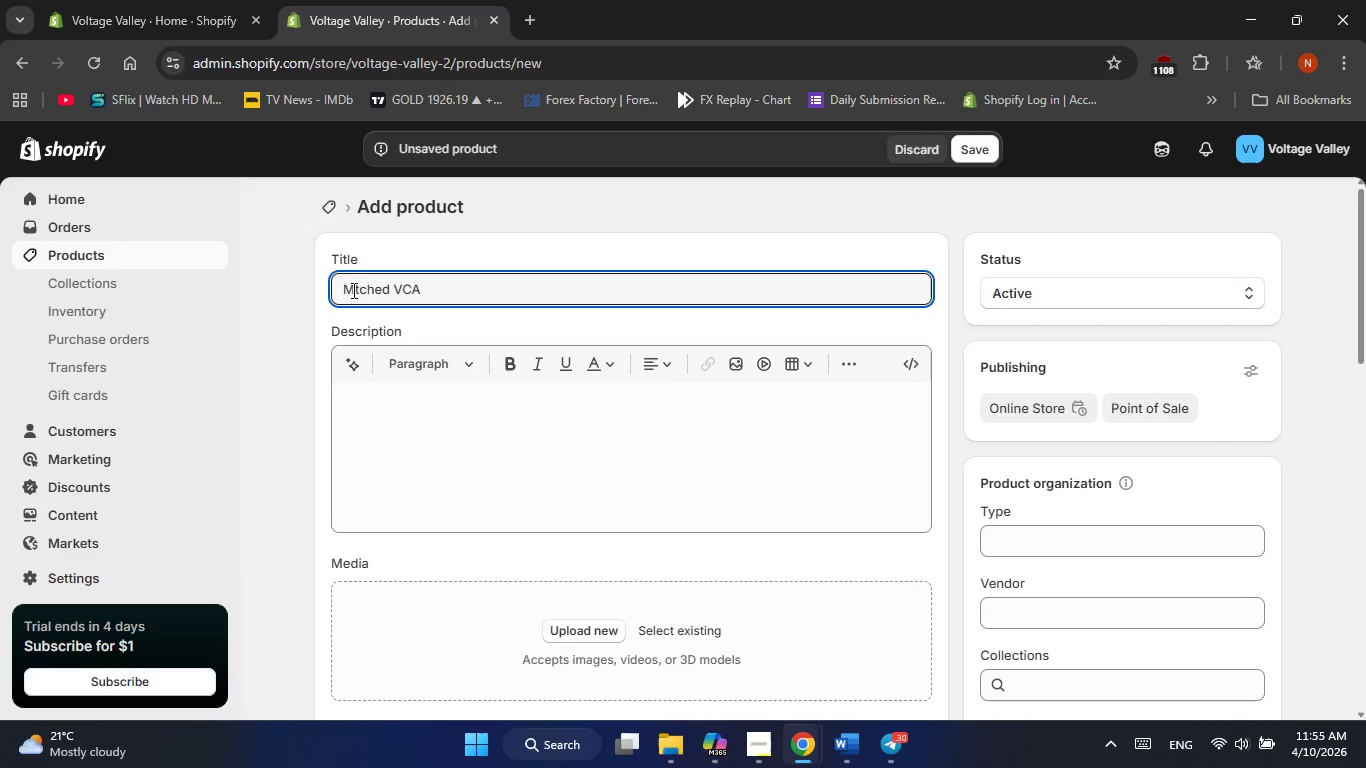 
key(A)
 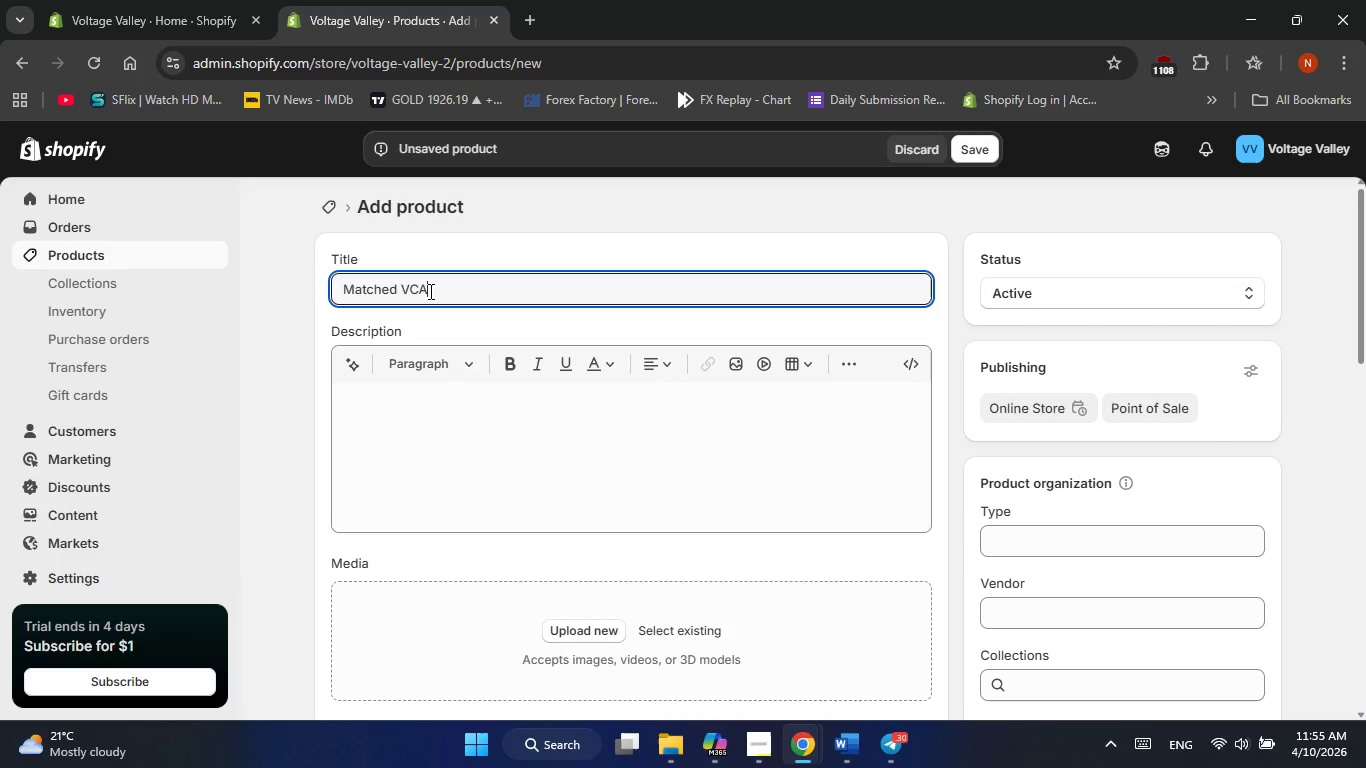 
type( Chipset (1982 spec))
 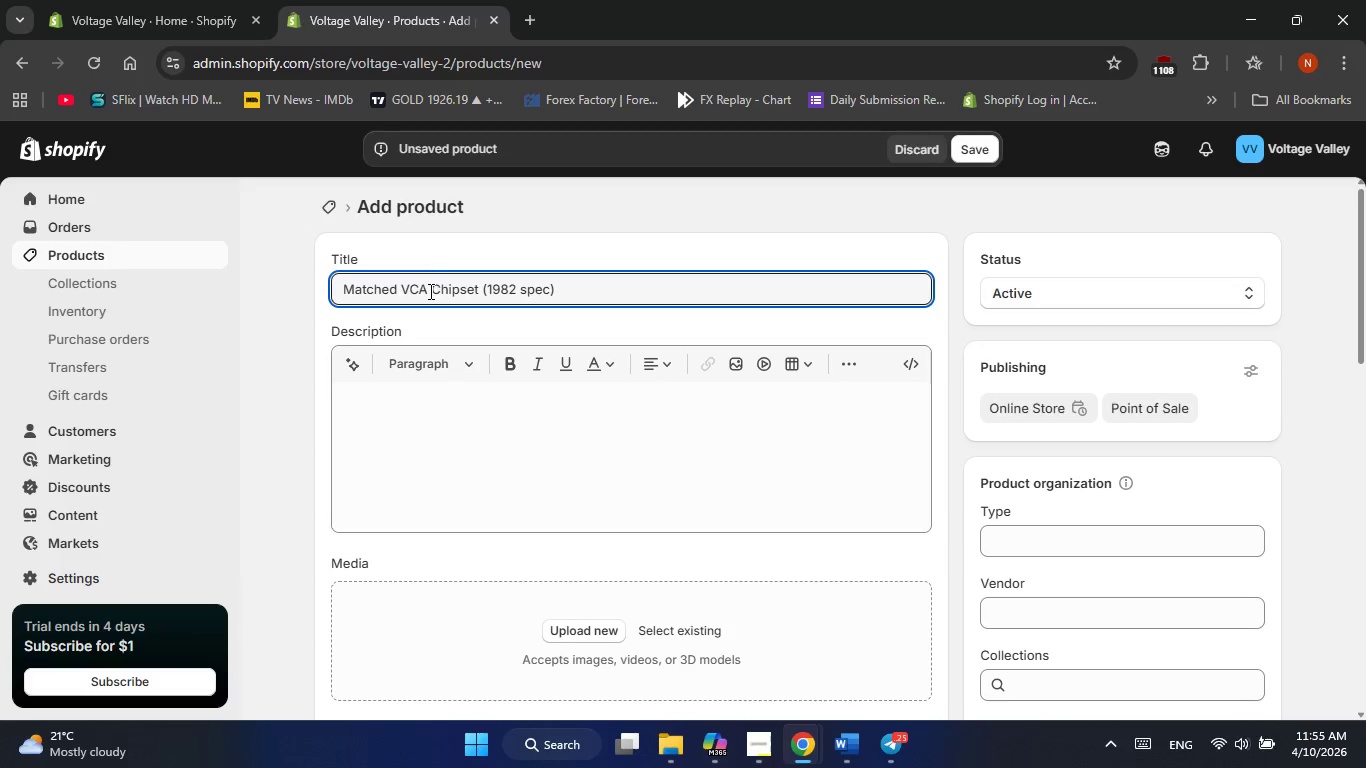 
left_click([487, 484])
 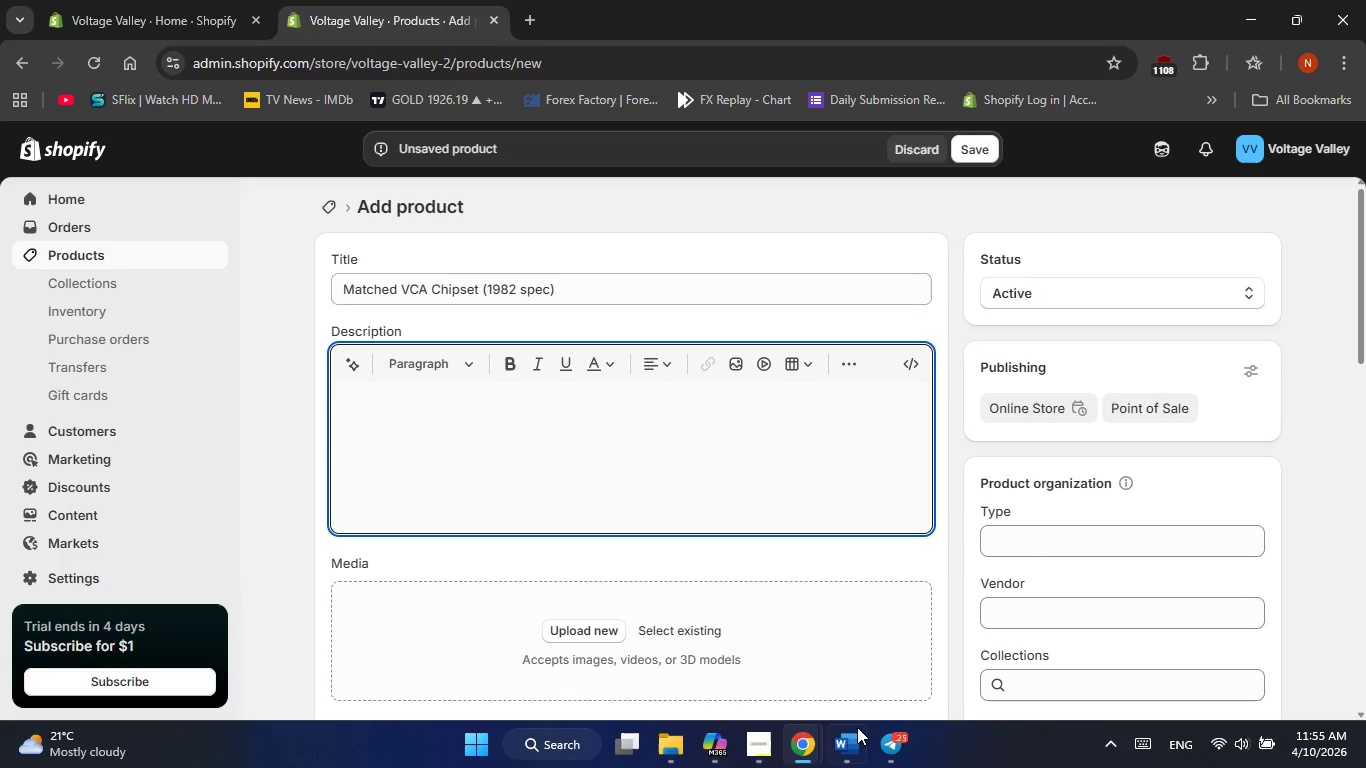 
left_click([856, 732])
 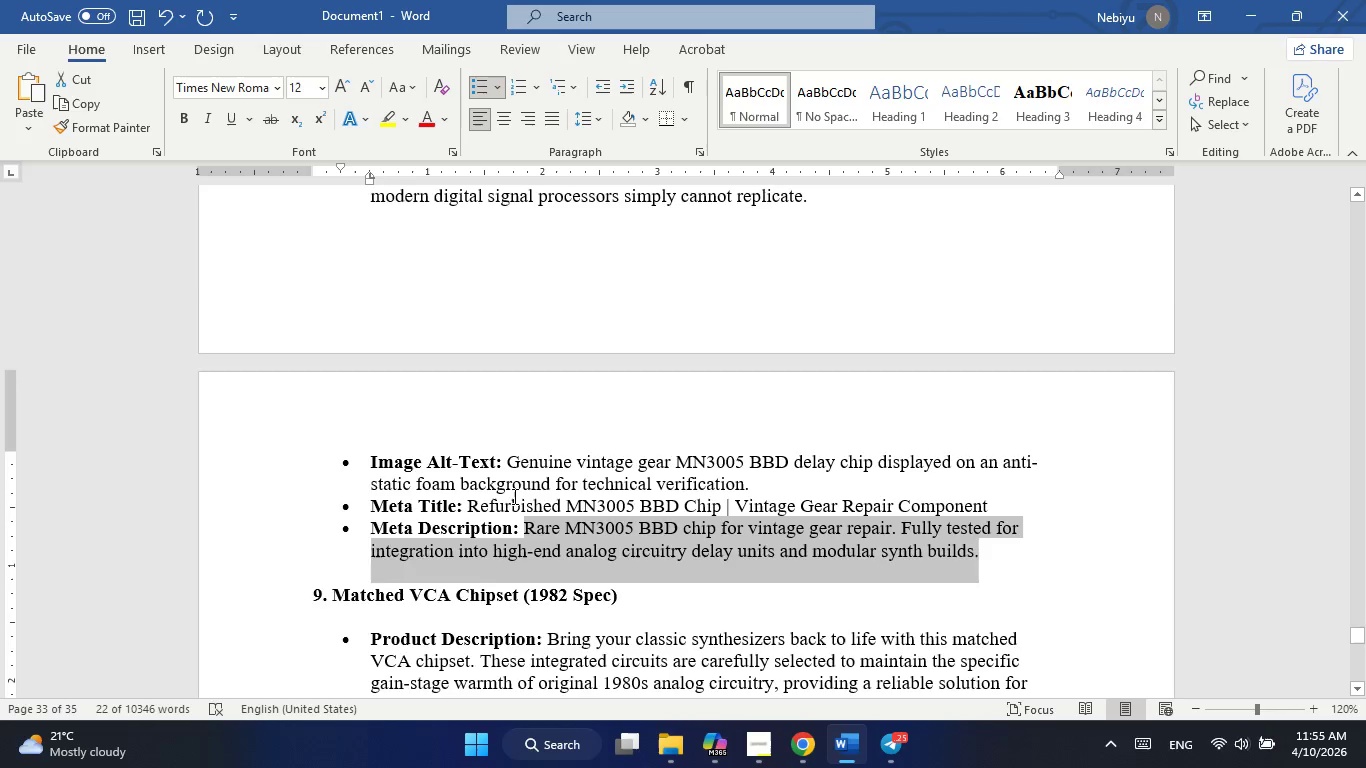 
scroll: coordinate [513, 496], scroll_direction: down, amount: 2.0
 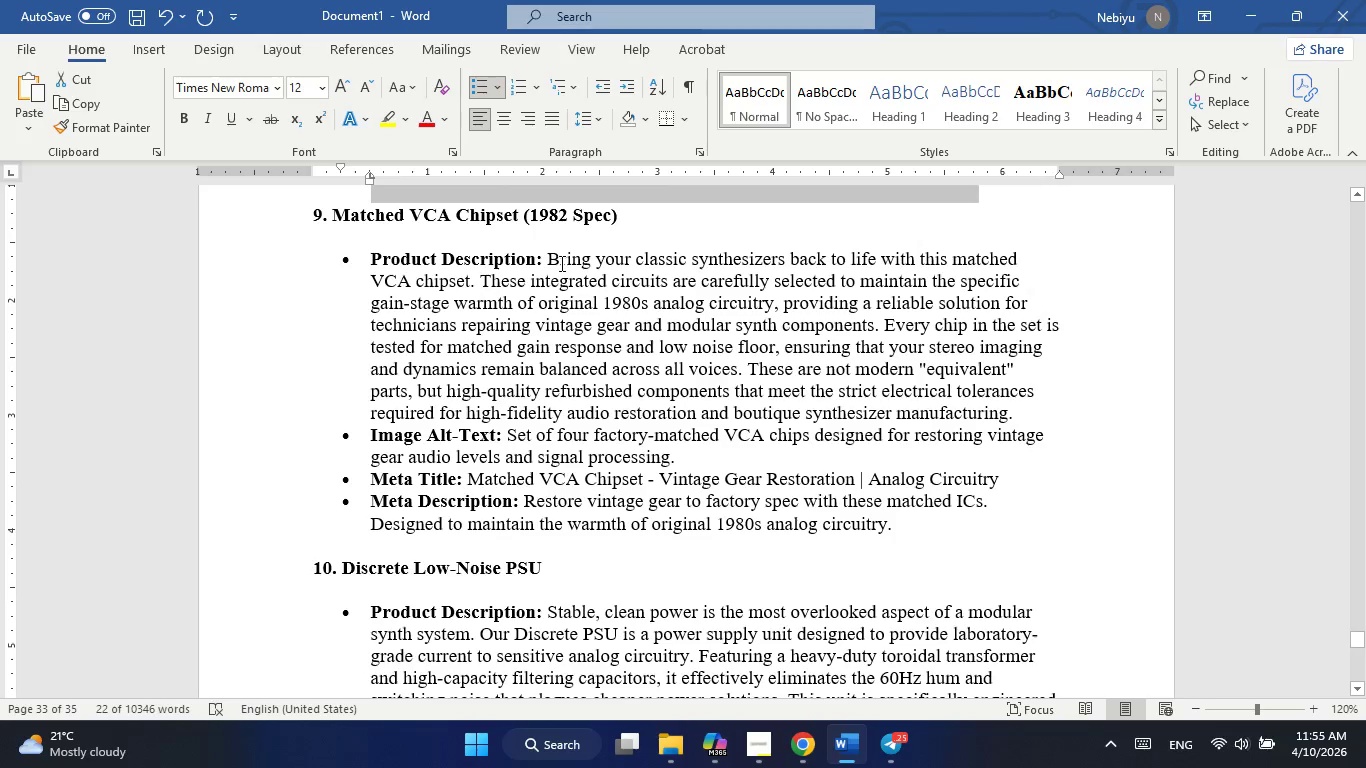 
left_click_drag(start_coordinate=[550, 259], to_coordinate=[1012, 414])
 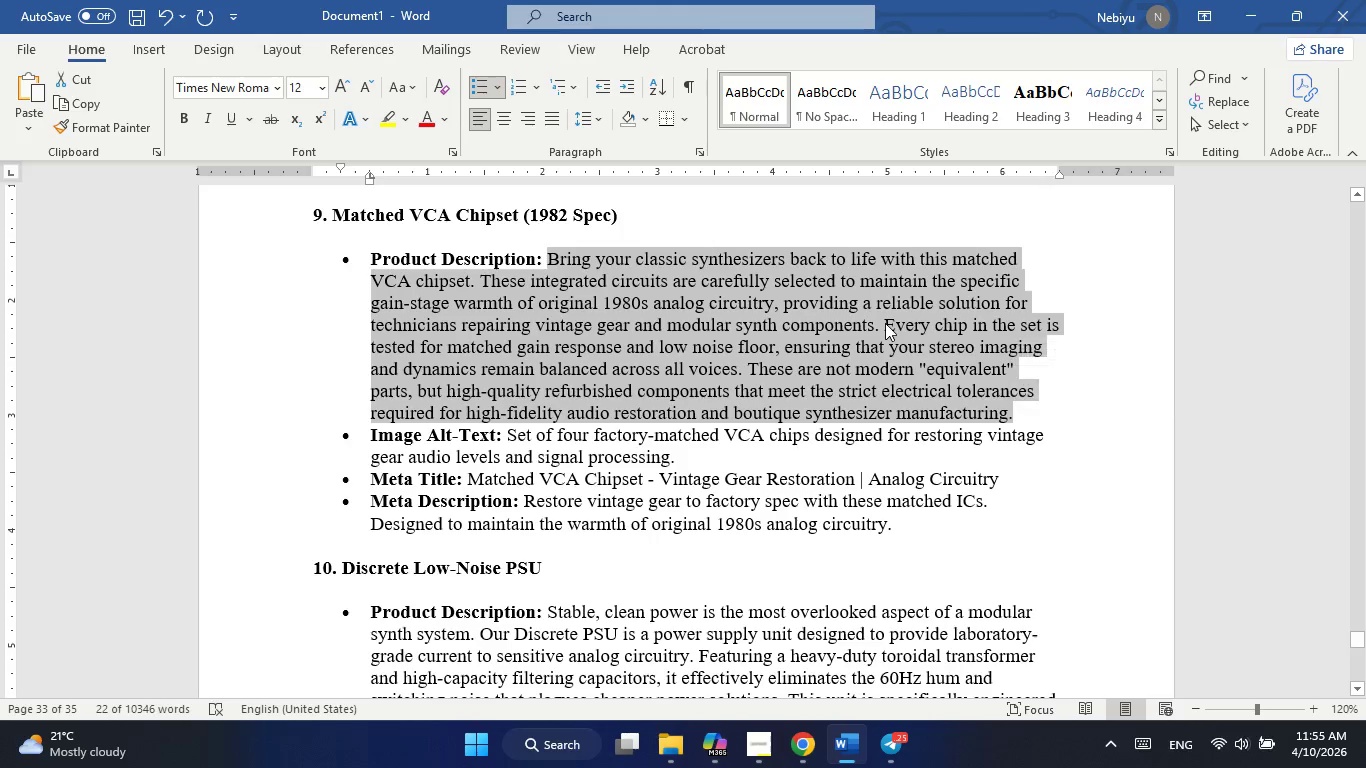 
right_click([885, 323])
 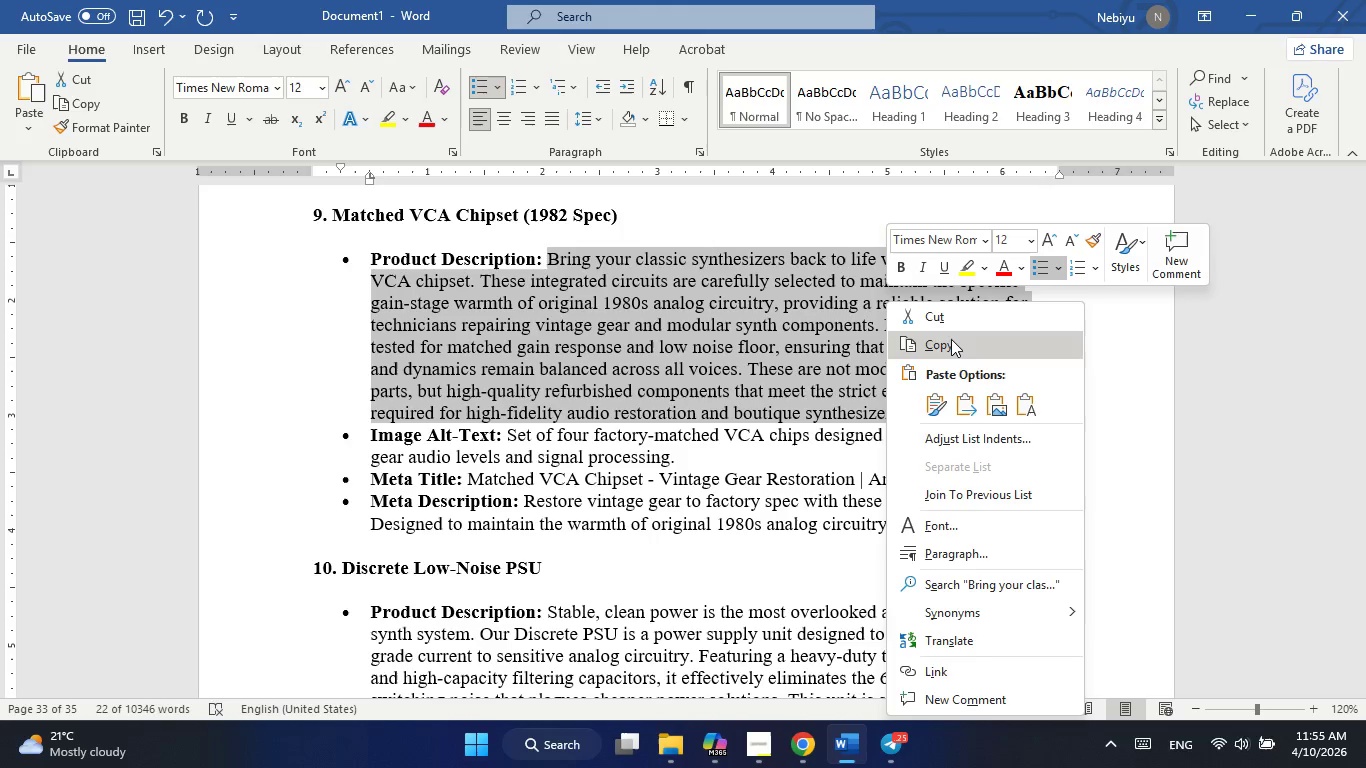 
left_click([951, 339])
 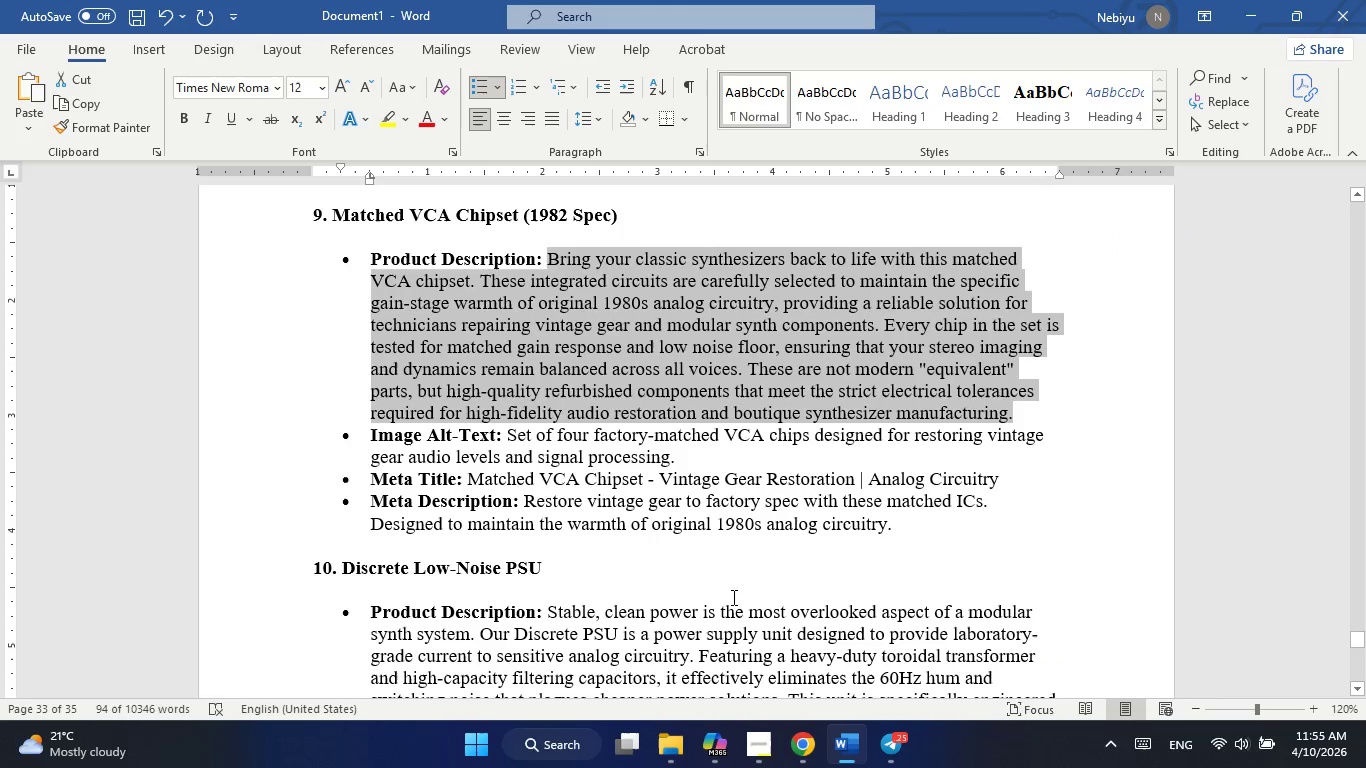 
mouse_move([781, 734])
 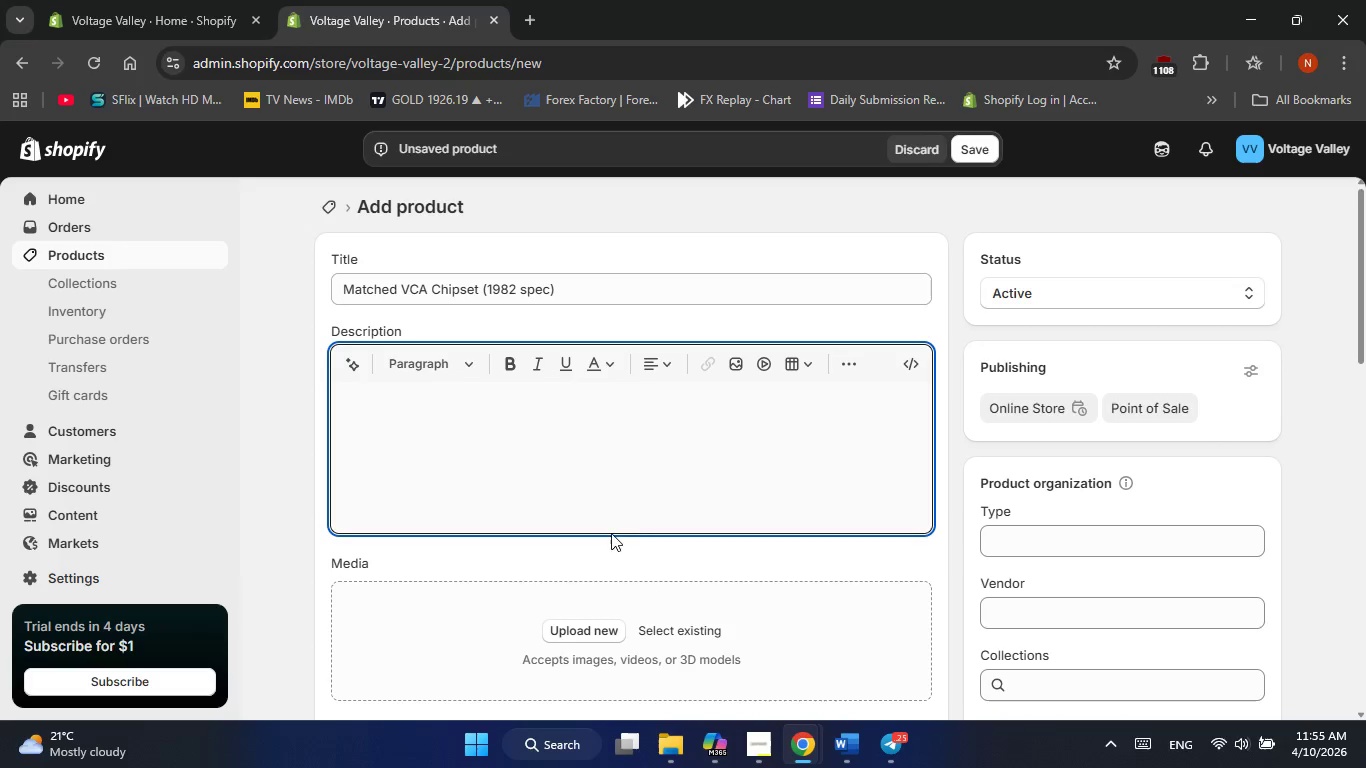 
left_click_drag(start_coordinate=[614, 479], to_coordinate=[615, 474])
 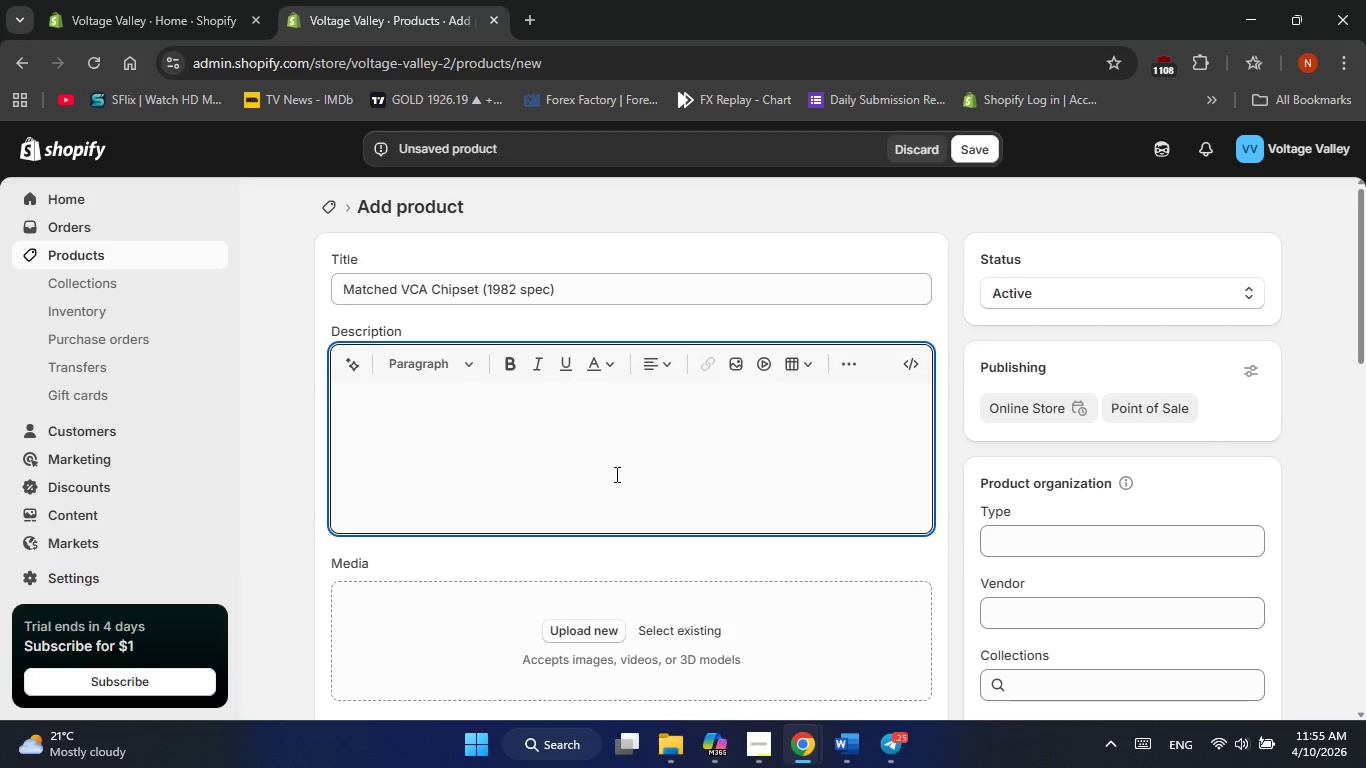 
right_click([615, 474])
 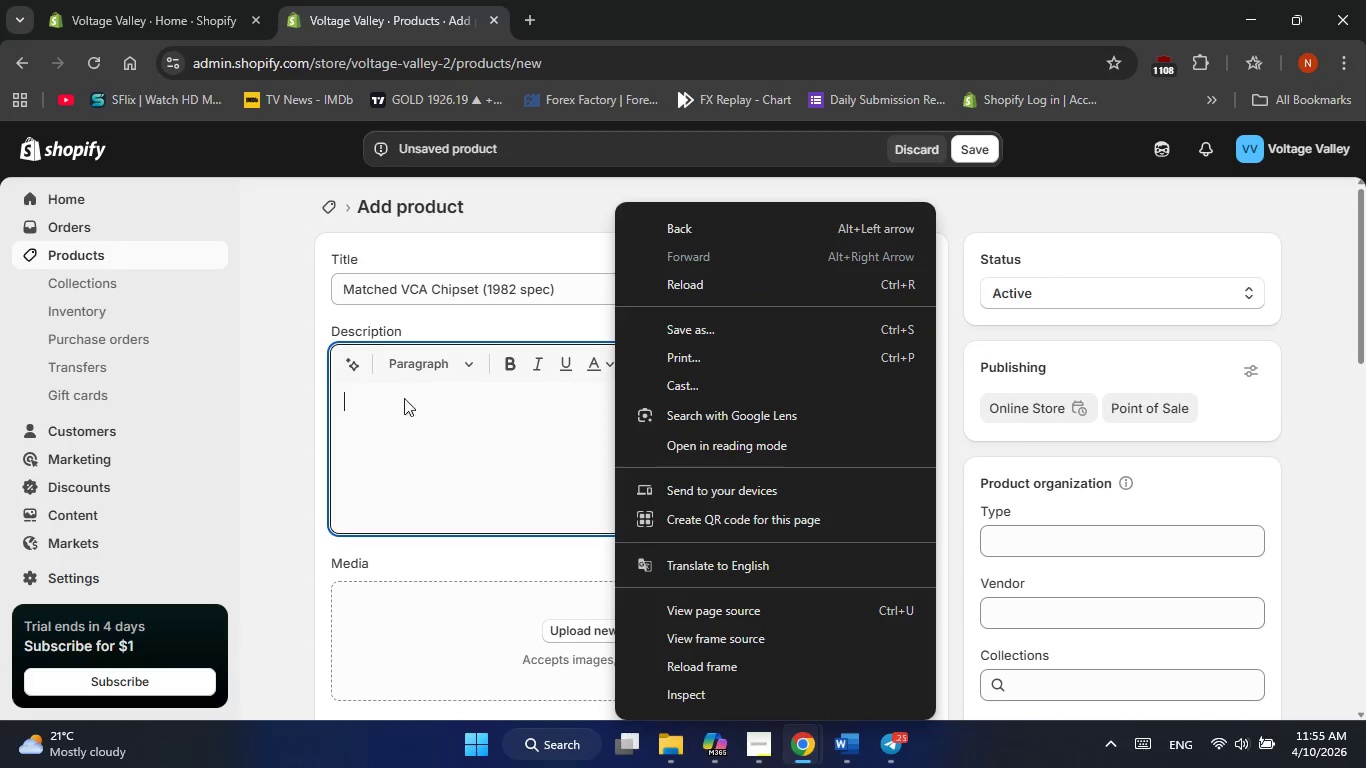 
right_click([340, 399])
 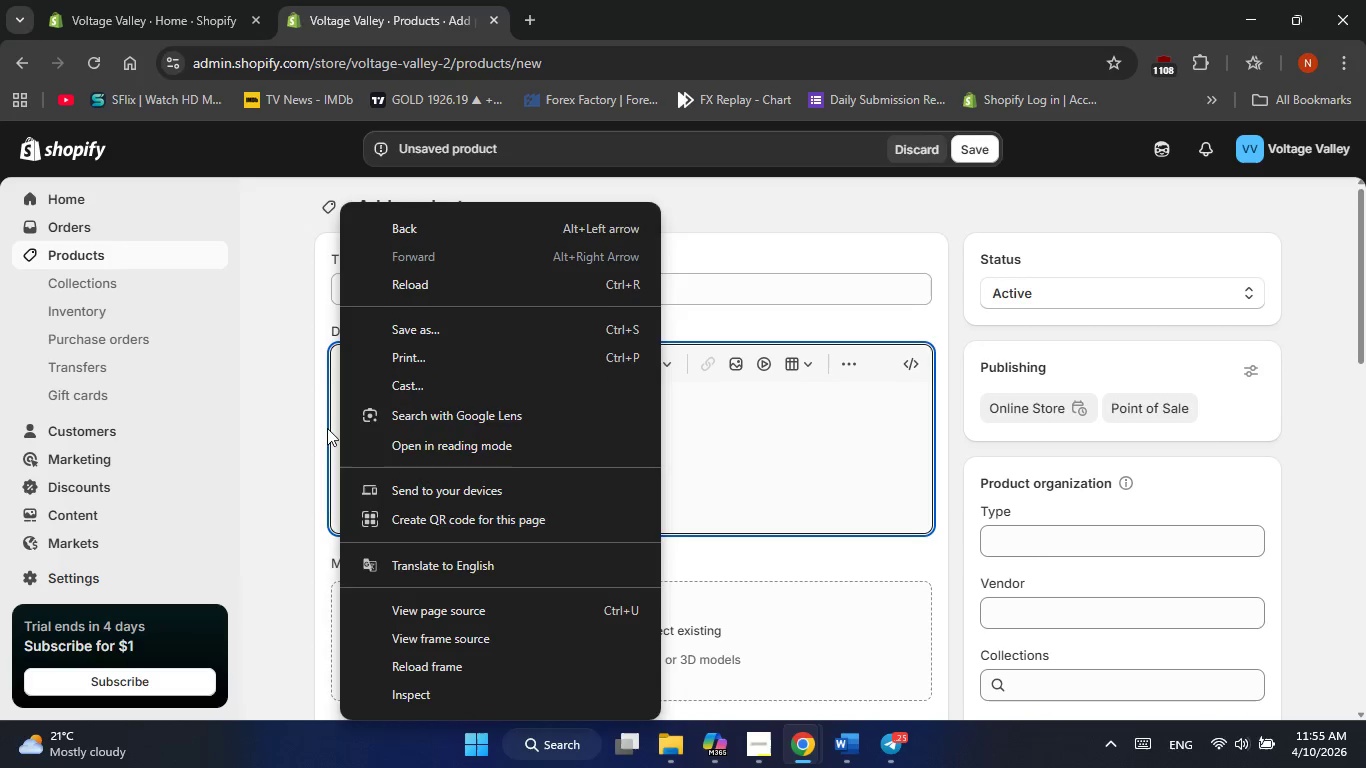 
left_click([321, 426])
 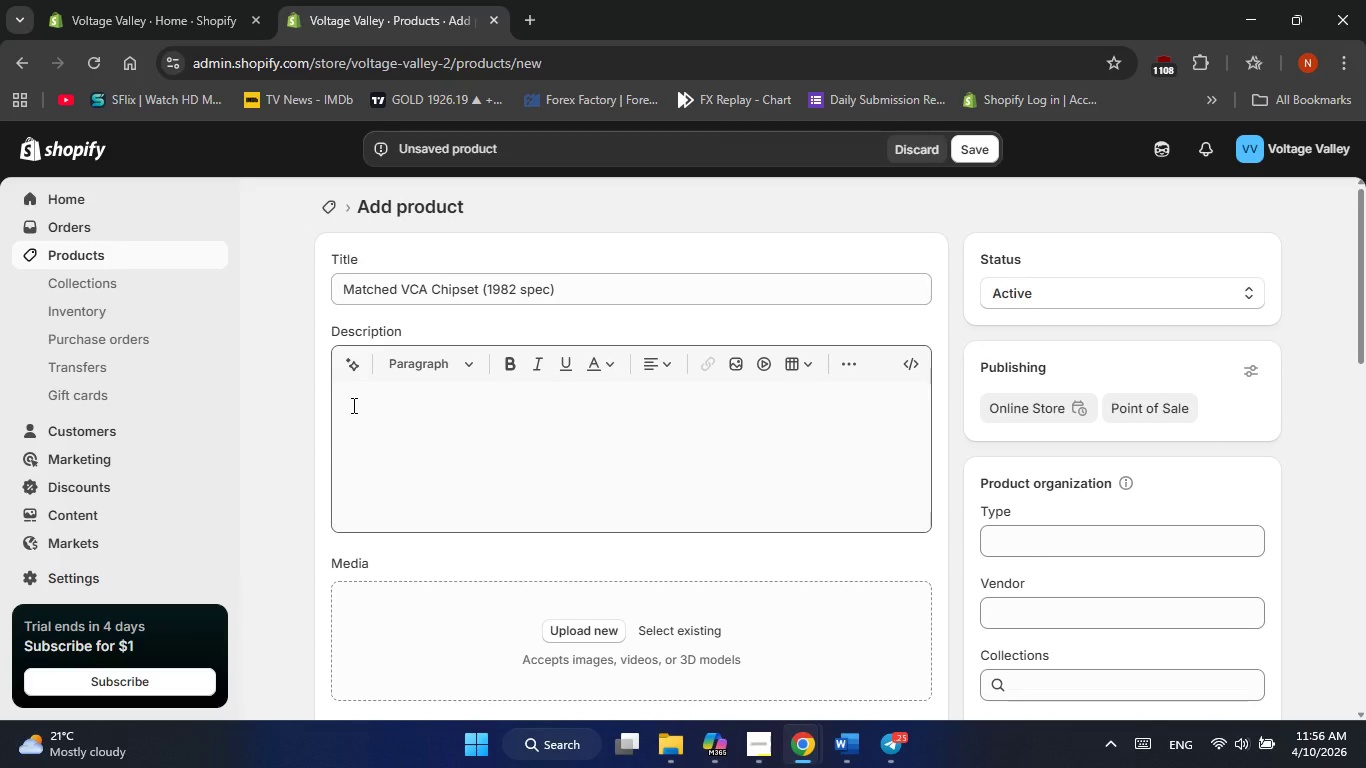 
right_click([352, 405])
 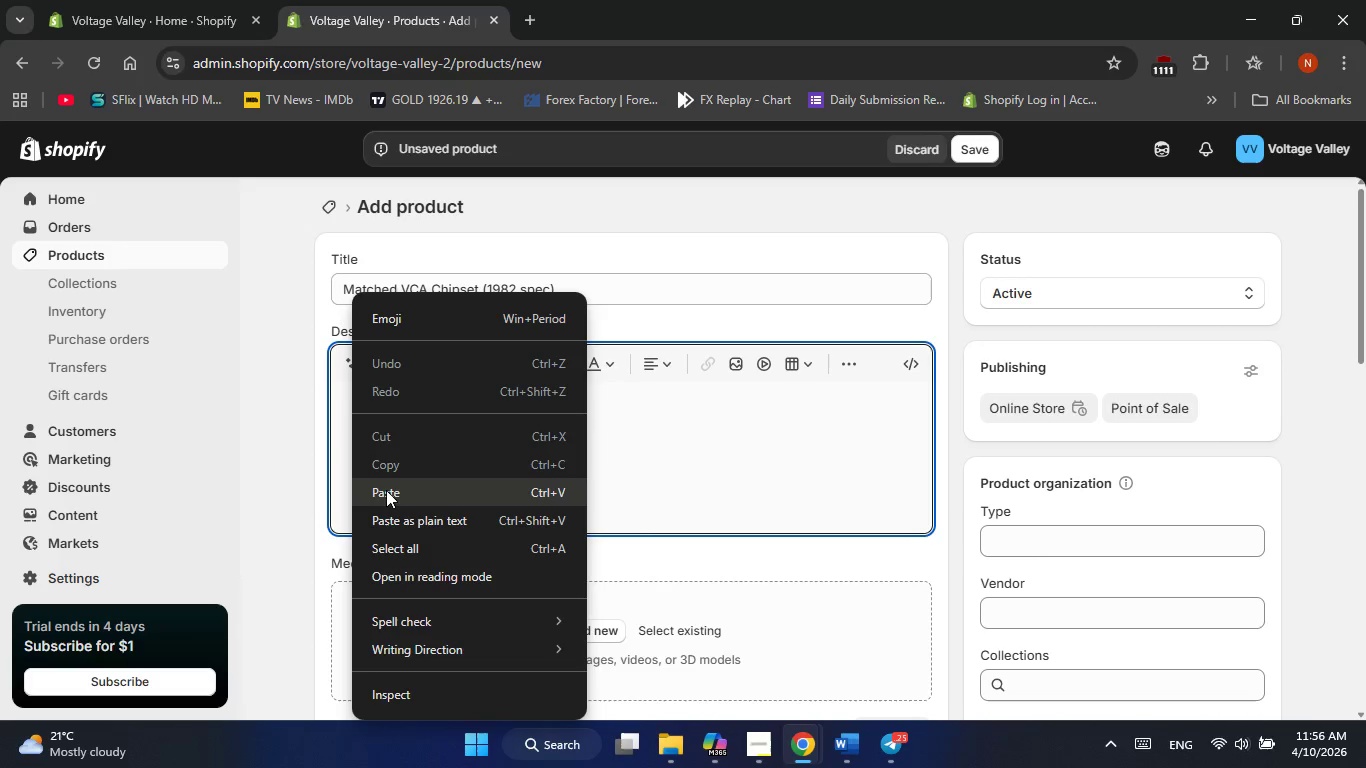 
left_click([386, 494])
 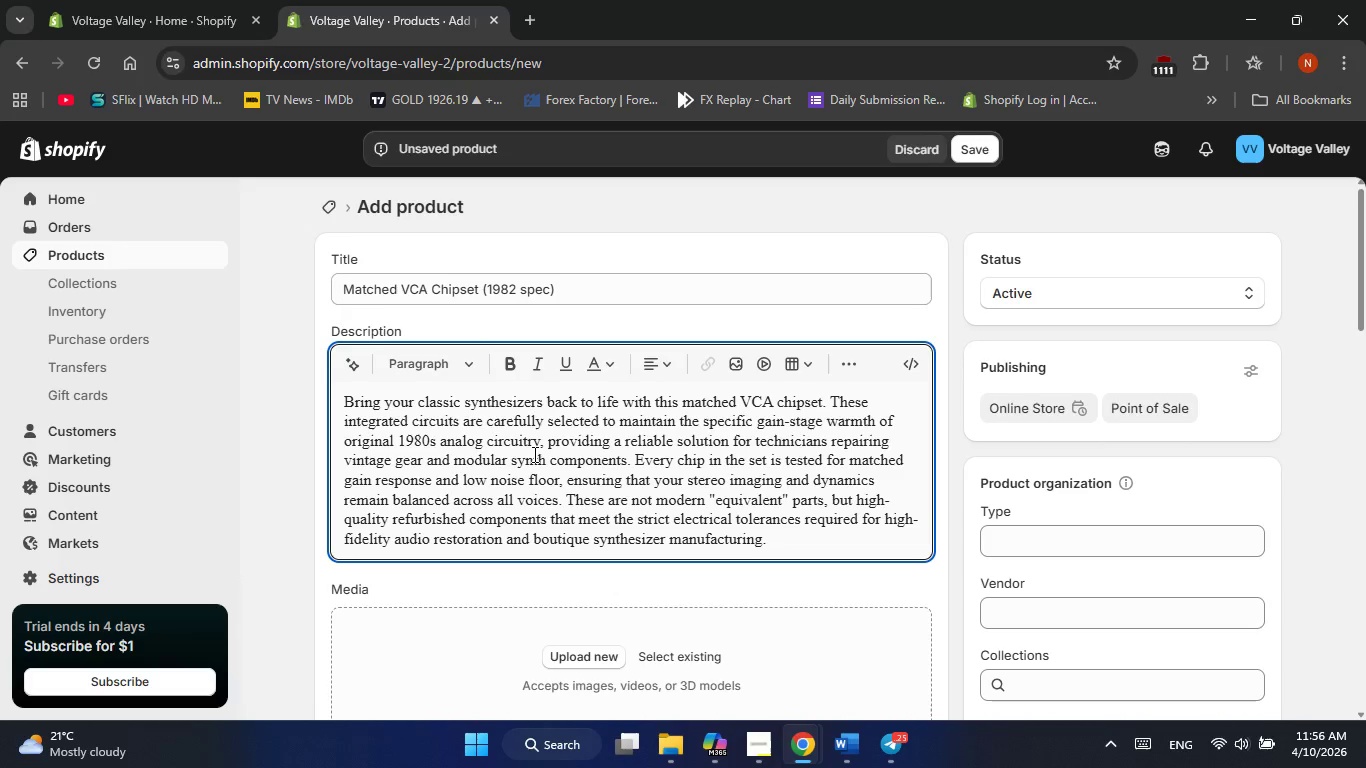 
scroll: coordinate [652, 512], scroll_direction: down, amount: 4.0
 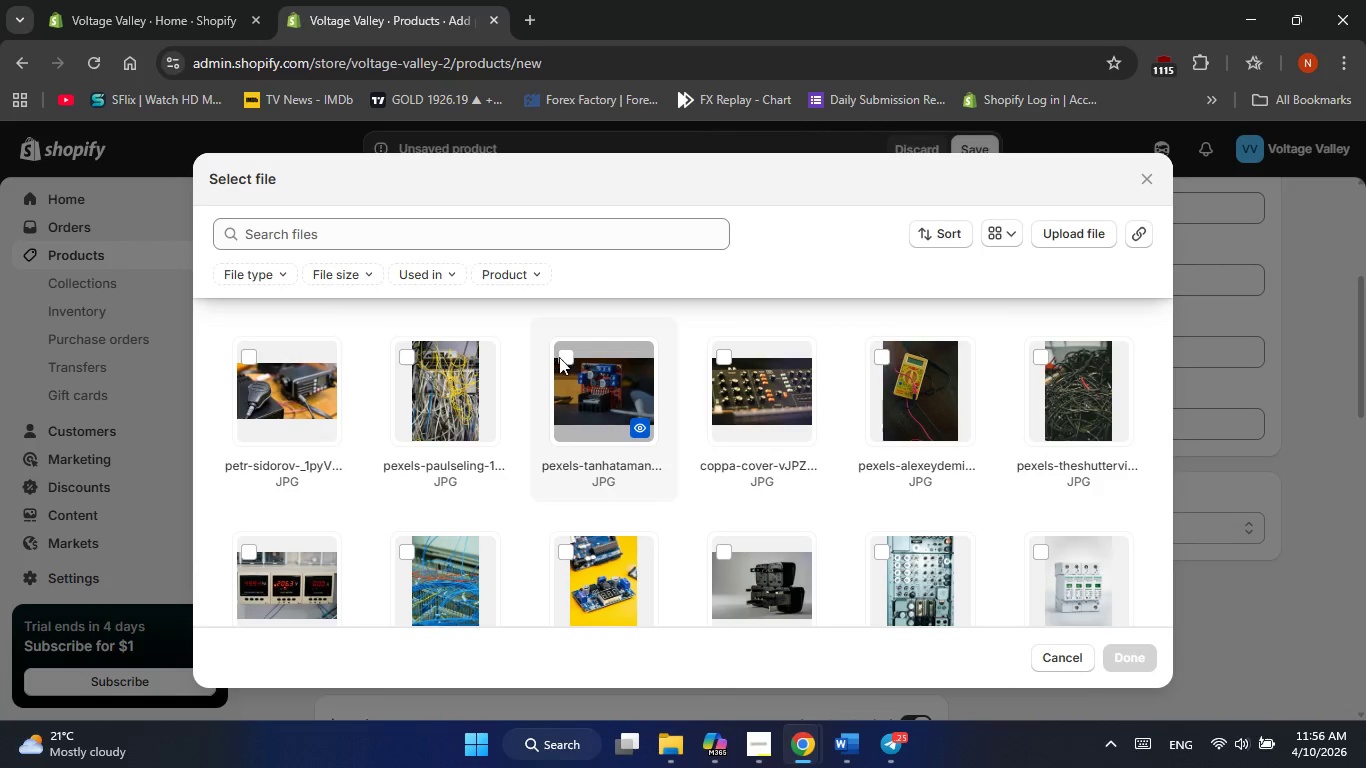 
left_click([573, 364])
 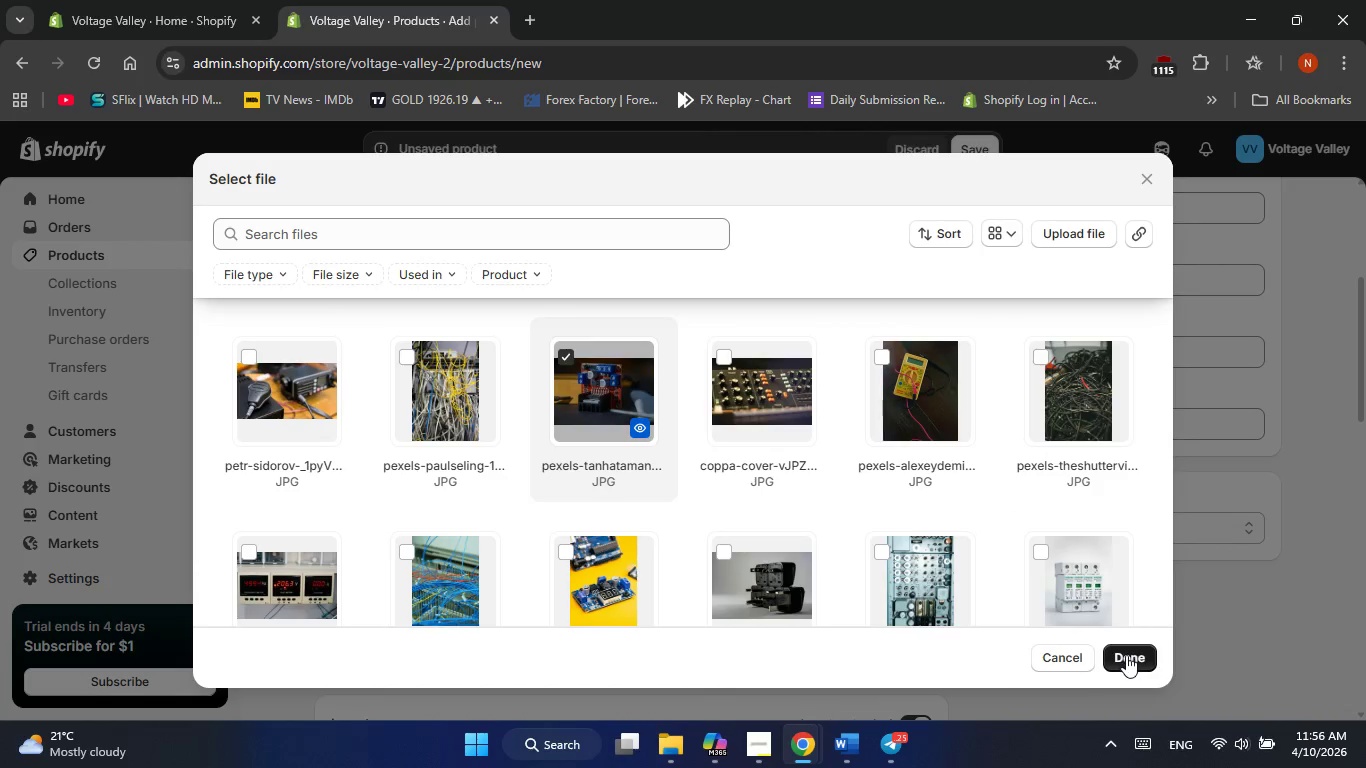 
left_click([1126, 655])
 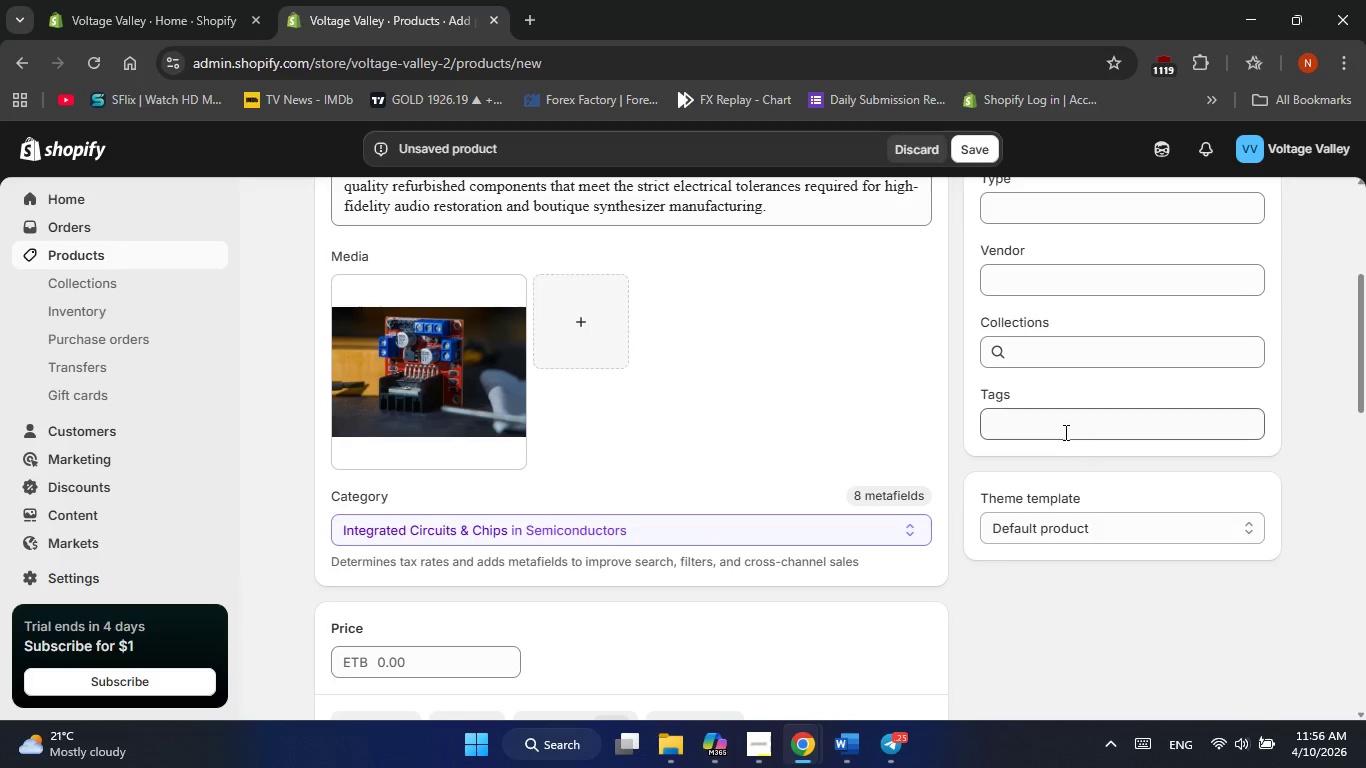 
left_click([1061, 427])
 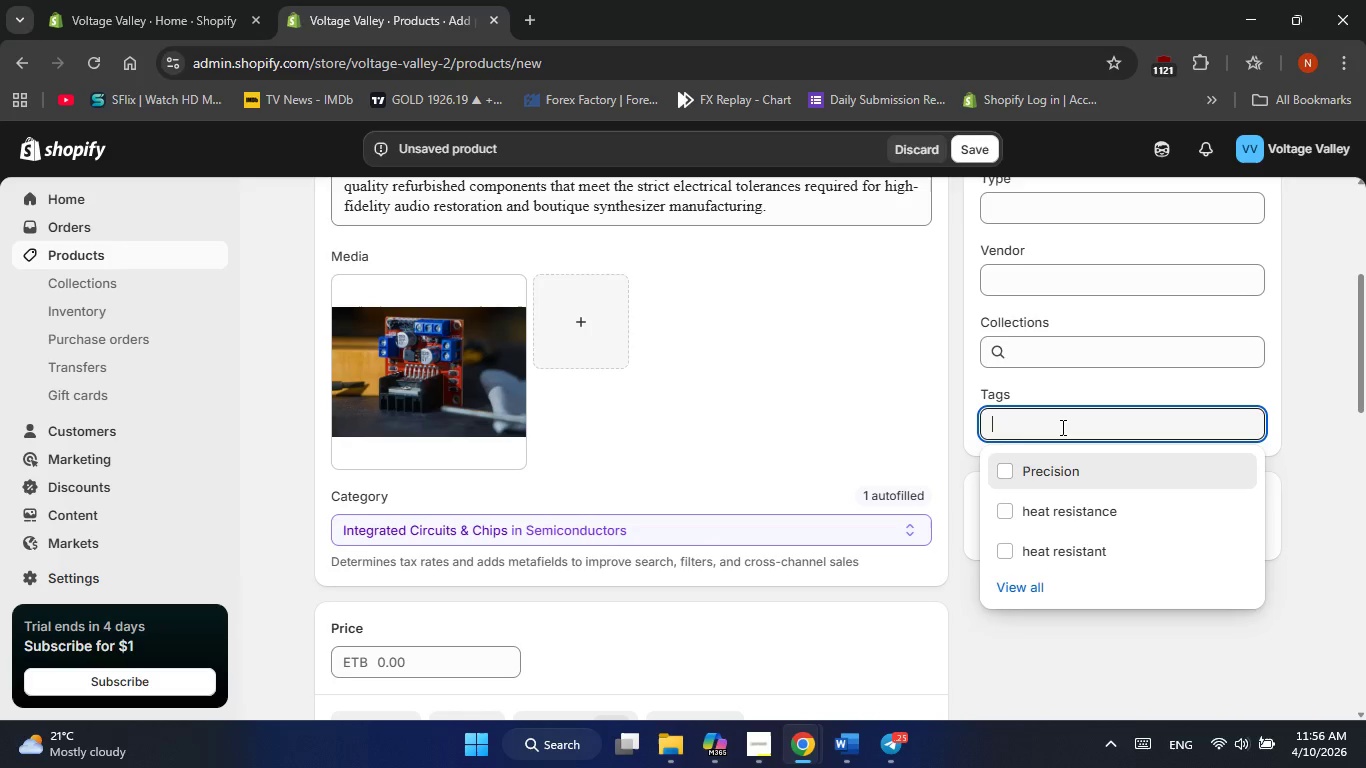 
type(mod)
 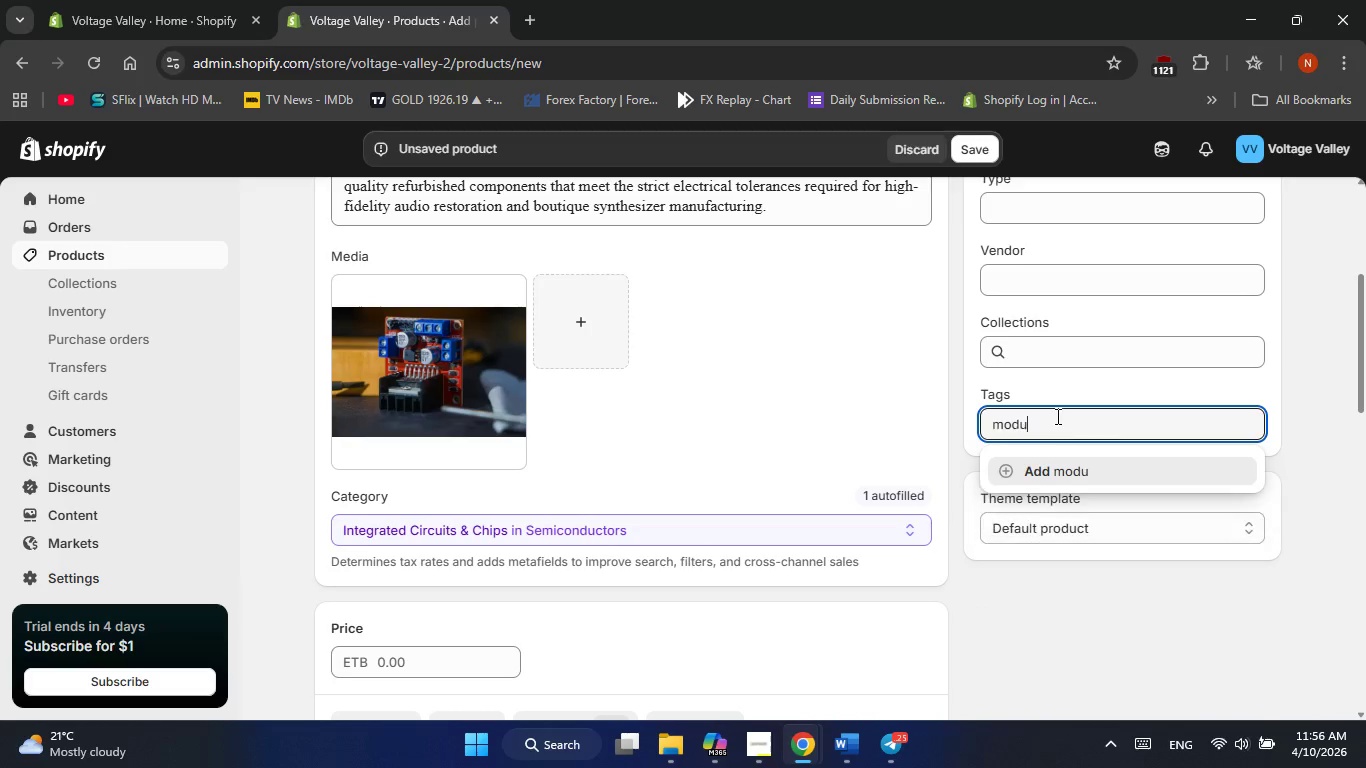 
type(ule)
 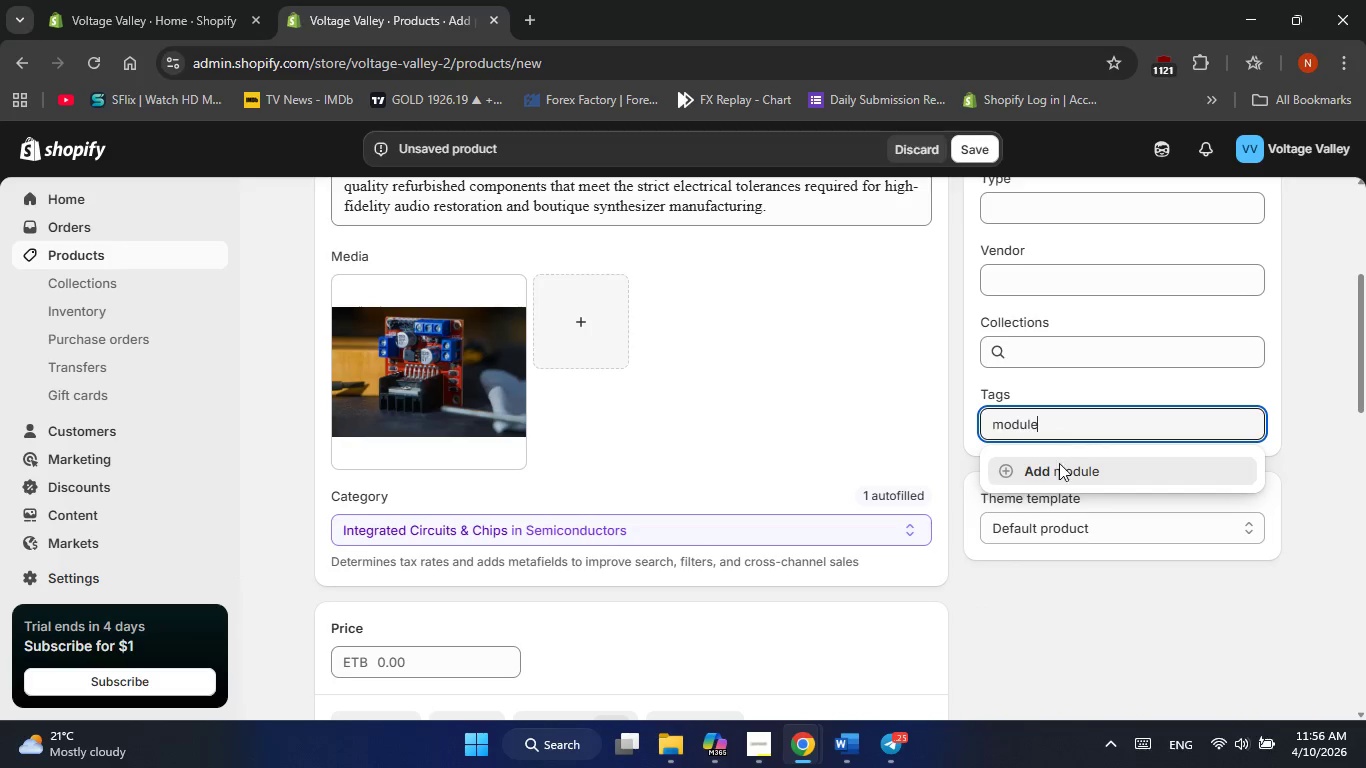 
left_click([1059, 467])
 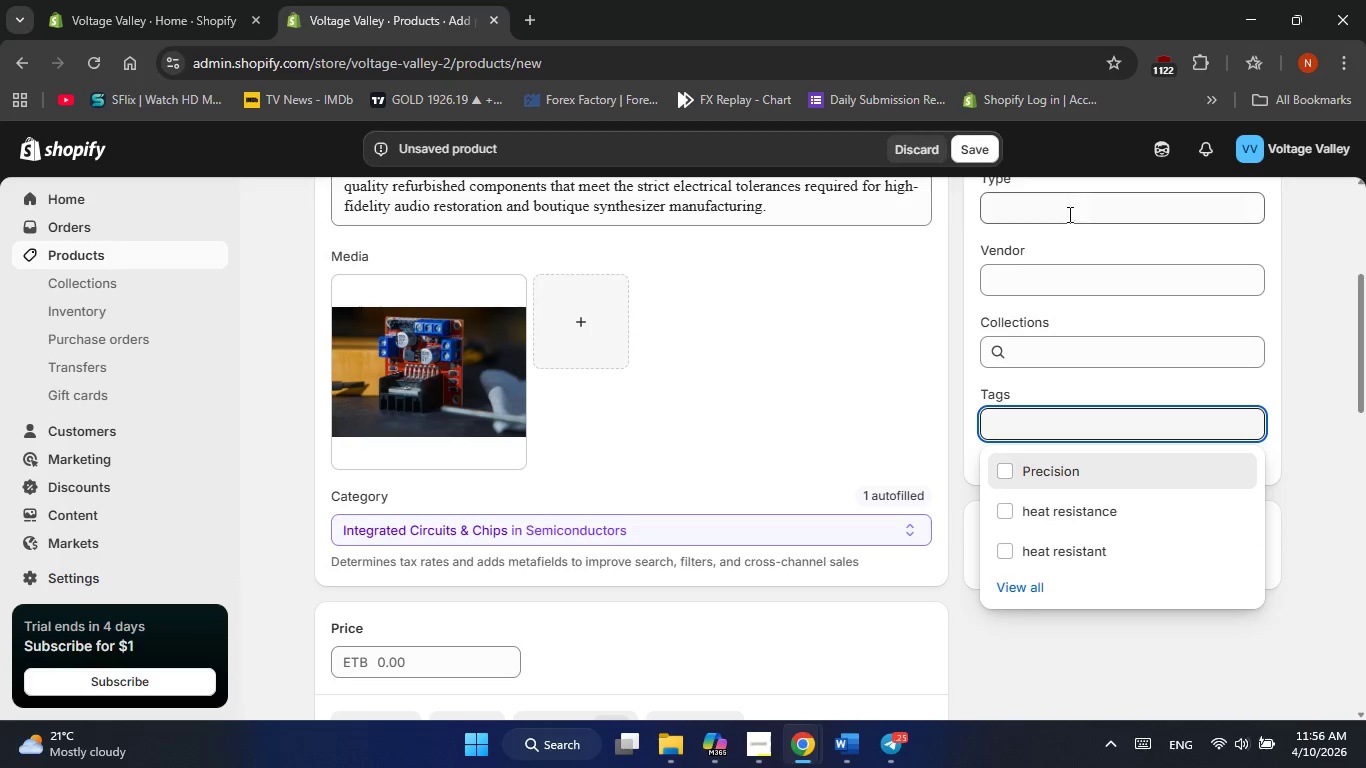 
left_click([1068, 203])
 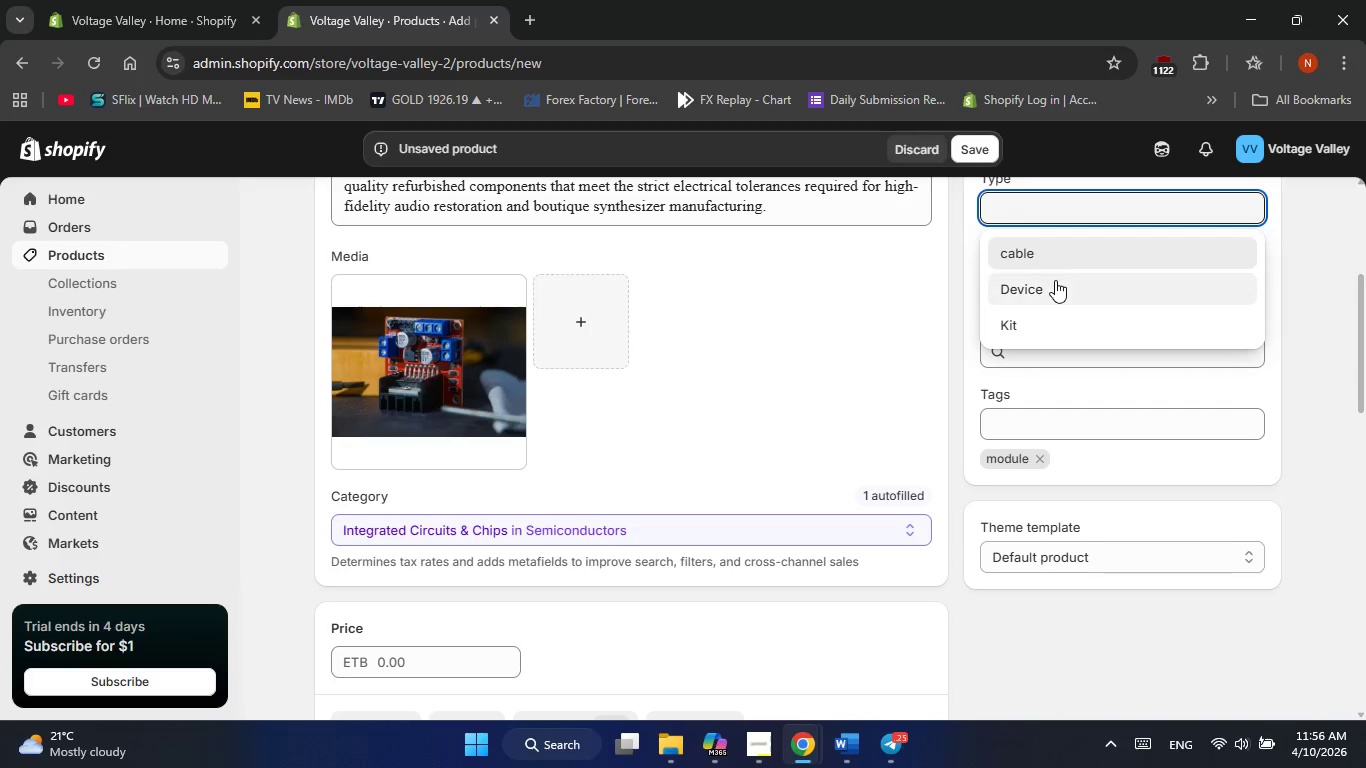 
left_click([1055, 280])
 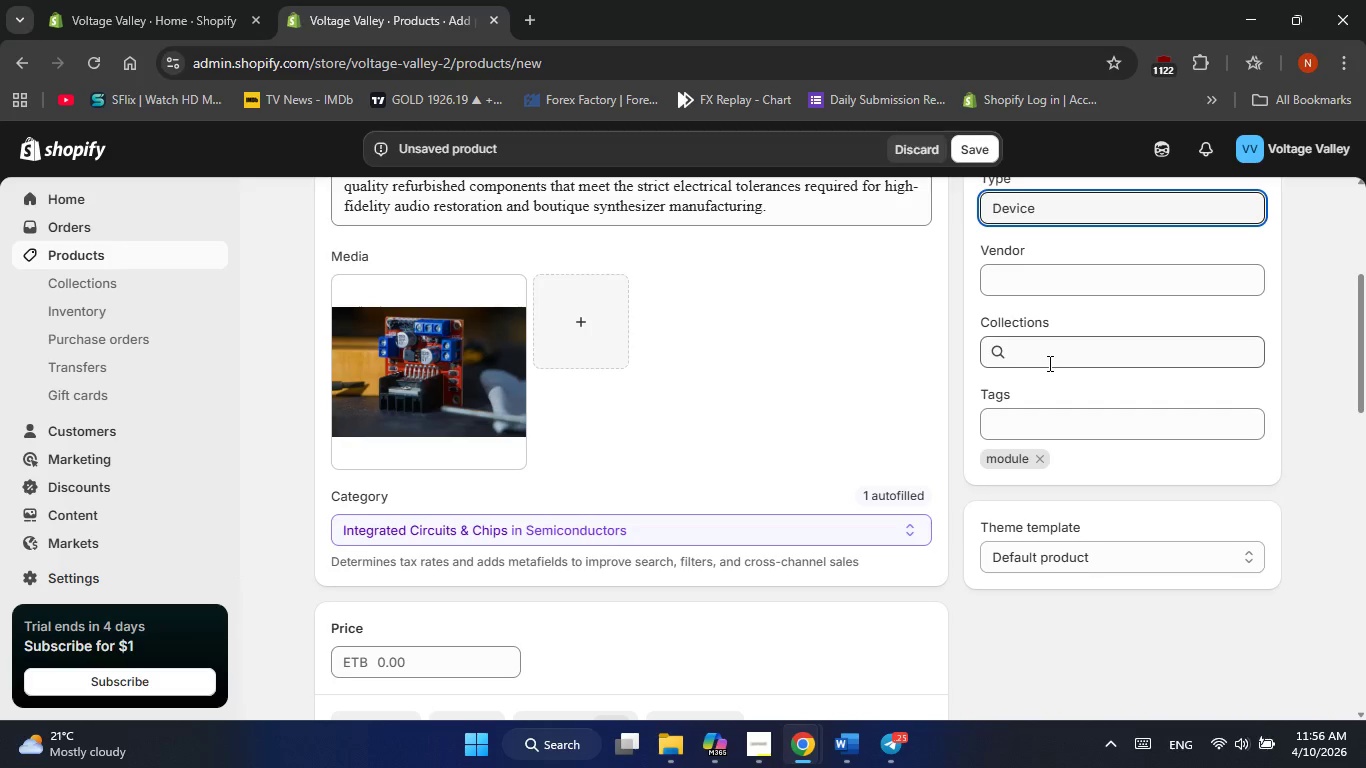 
left_click([1048, 363])
 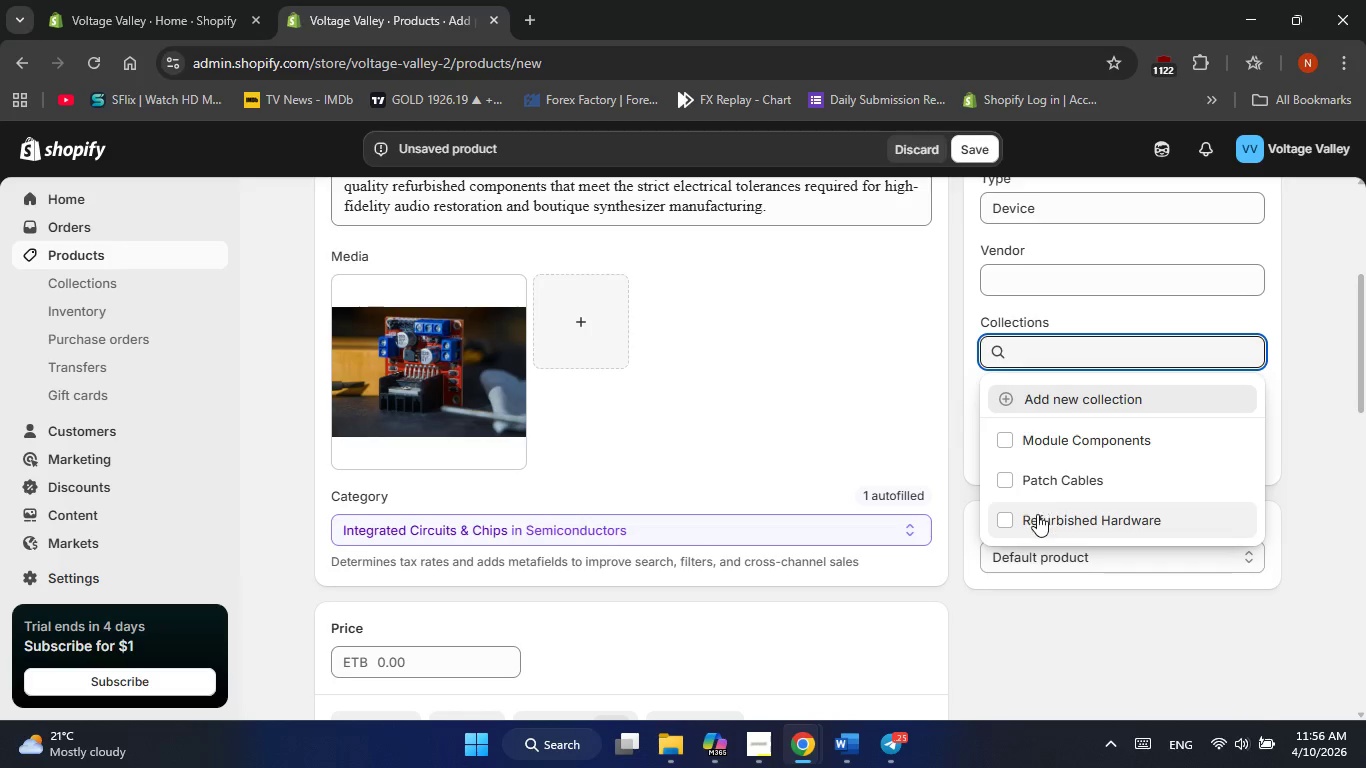 
left_click([1037, 516])
 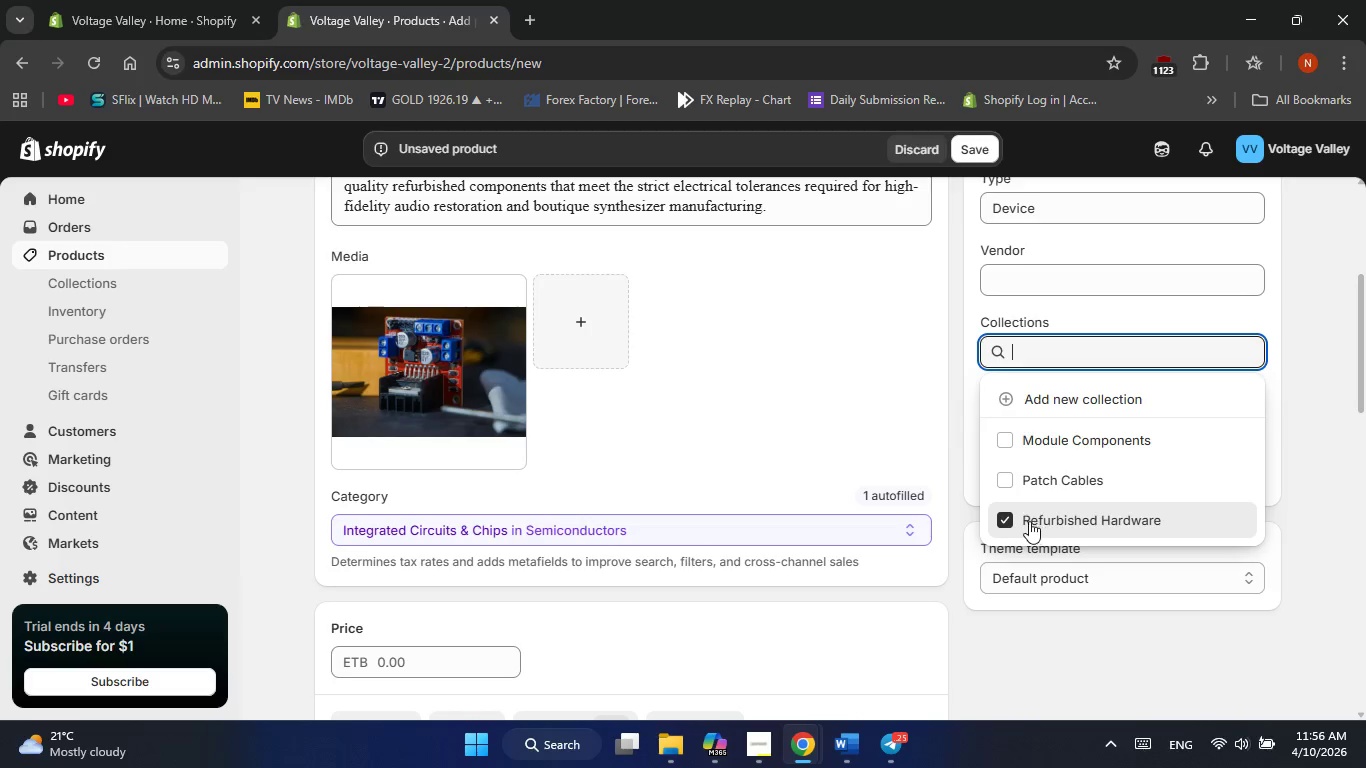 
scroll: coordinate [978, 510], scroll_direction: down, amount: 2.0
 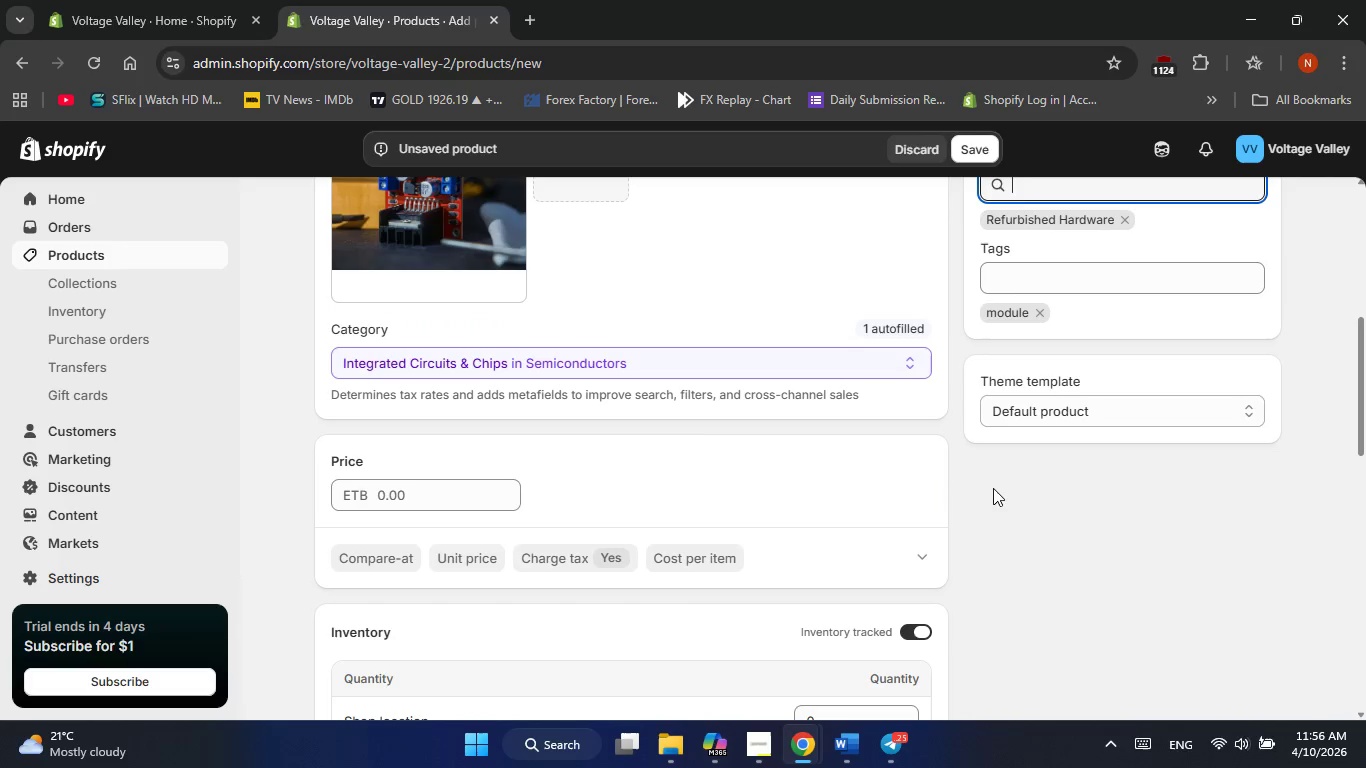 
left_click([993, 488])
 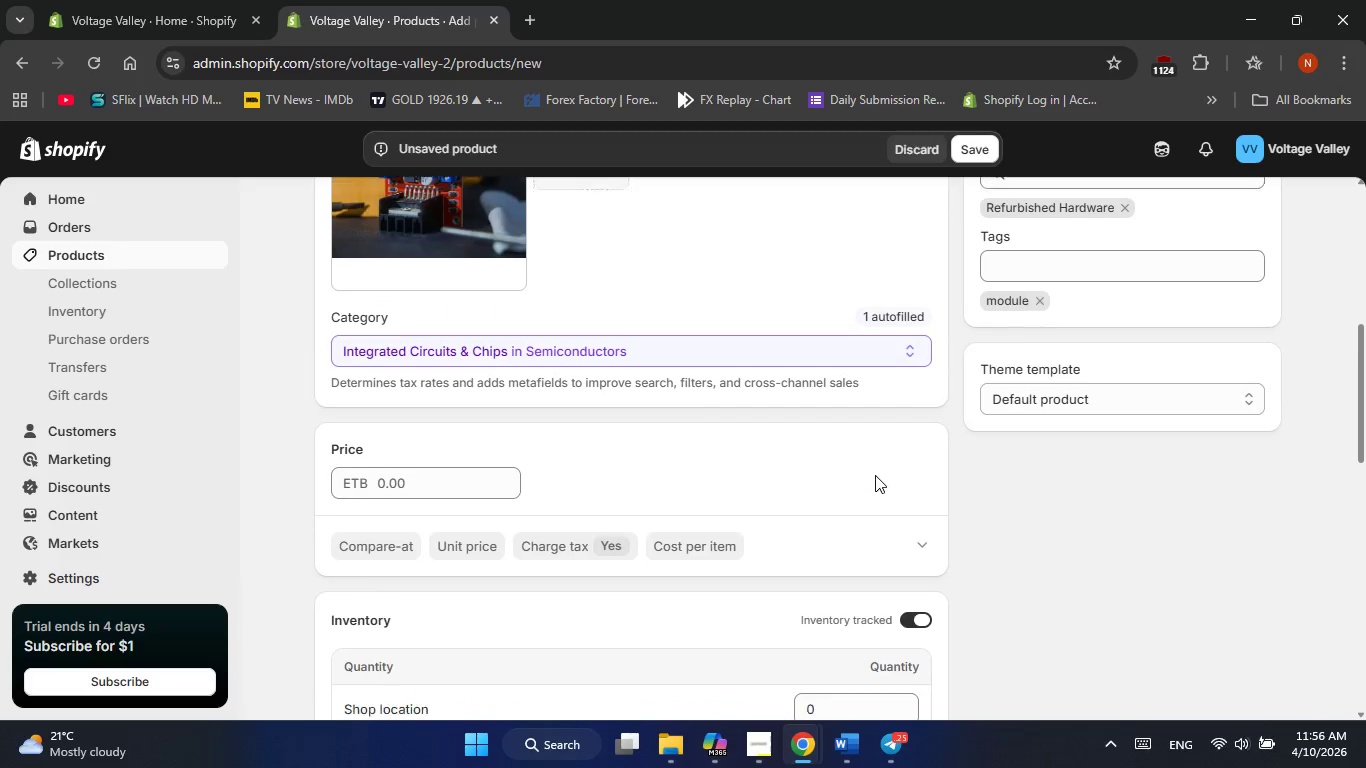 
scroll: coordinate [875, 475], scroll_direction: down, amount: 1.0
 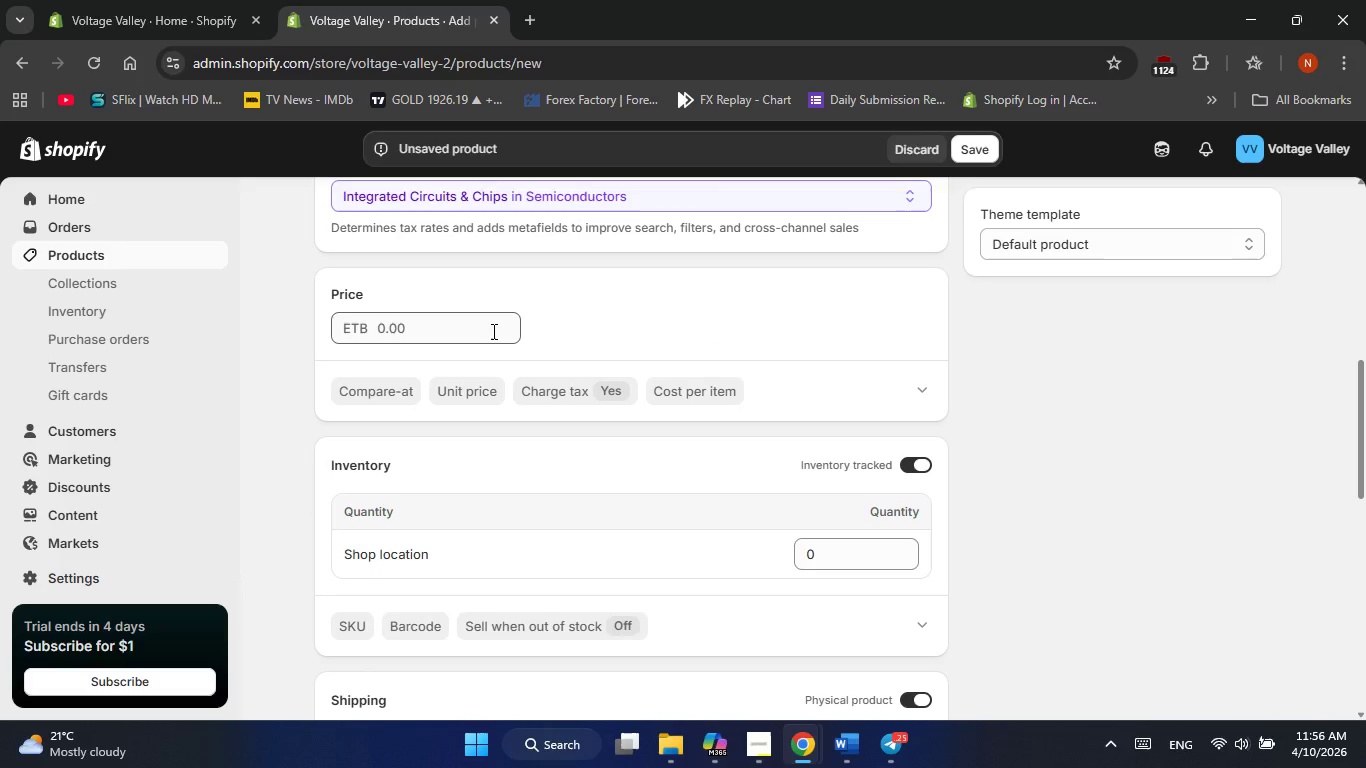 
left_click([492, 331])
 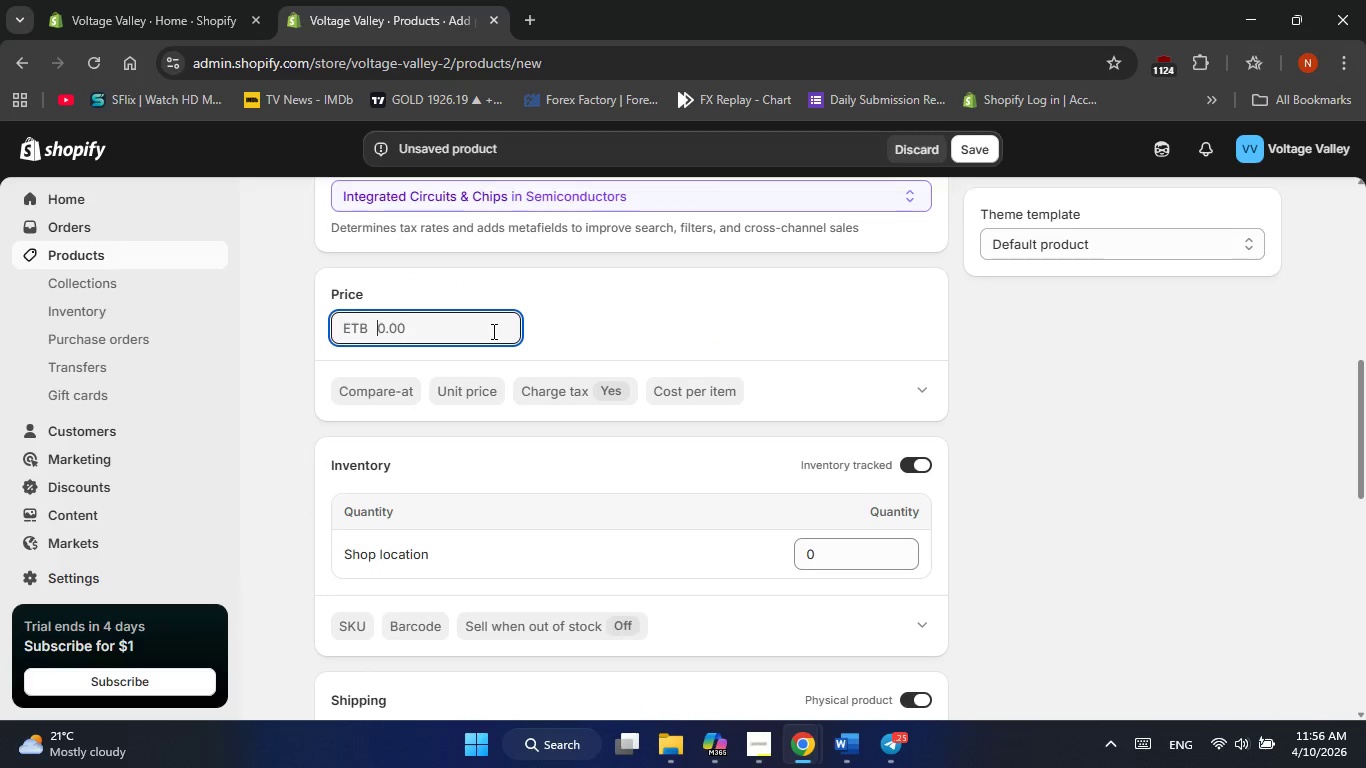 
key(Numpad2)
 